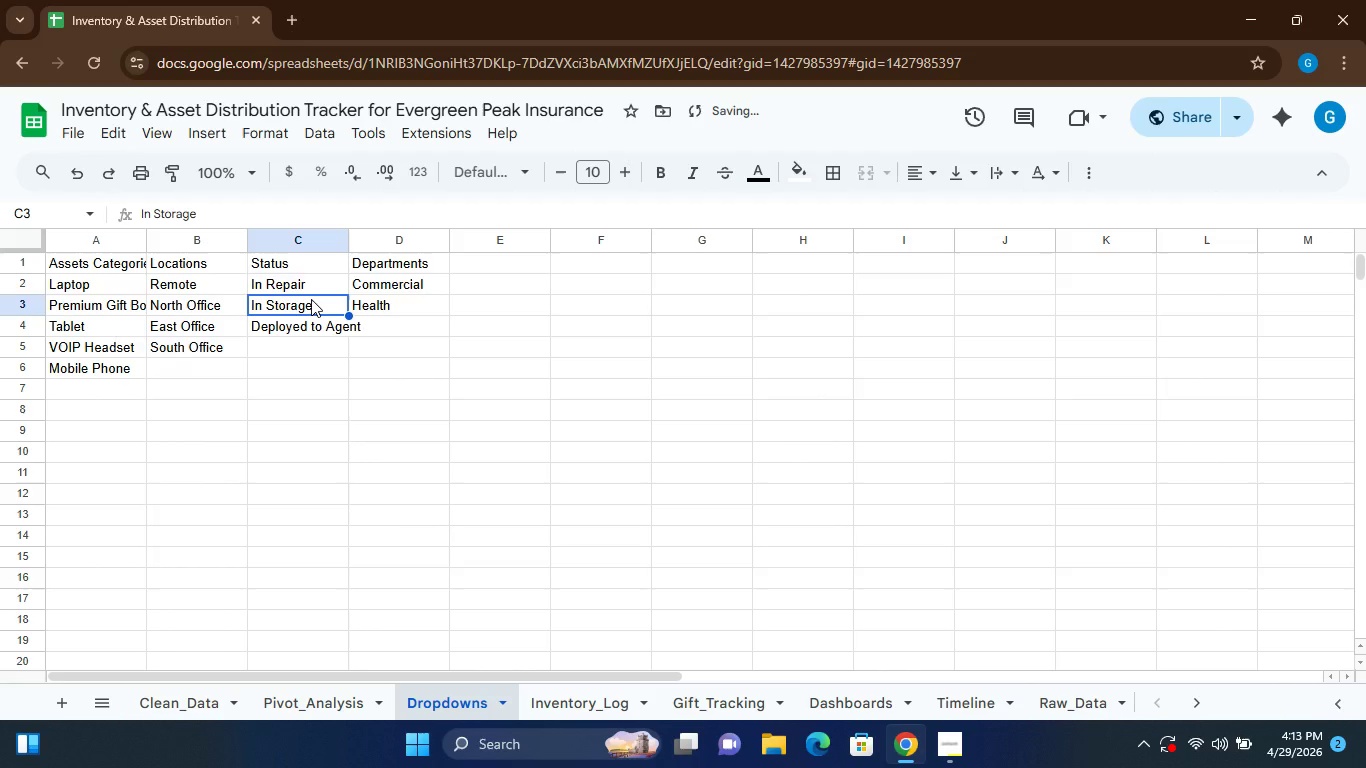 
double_click([311, 299])
 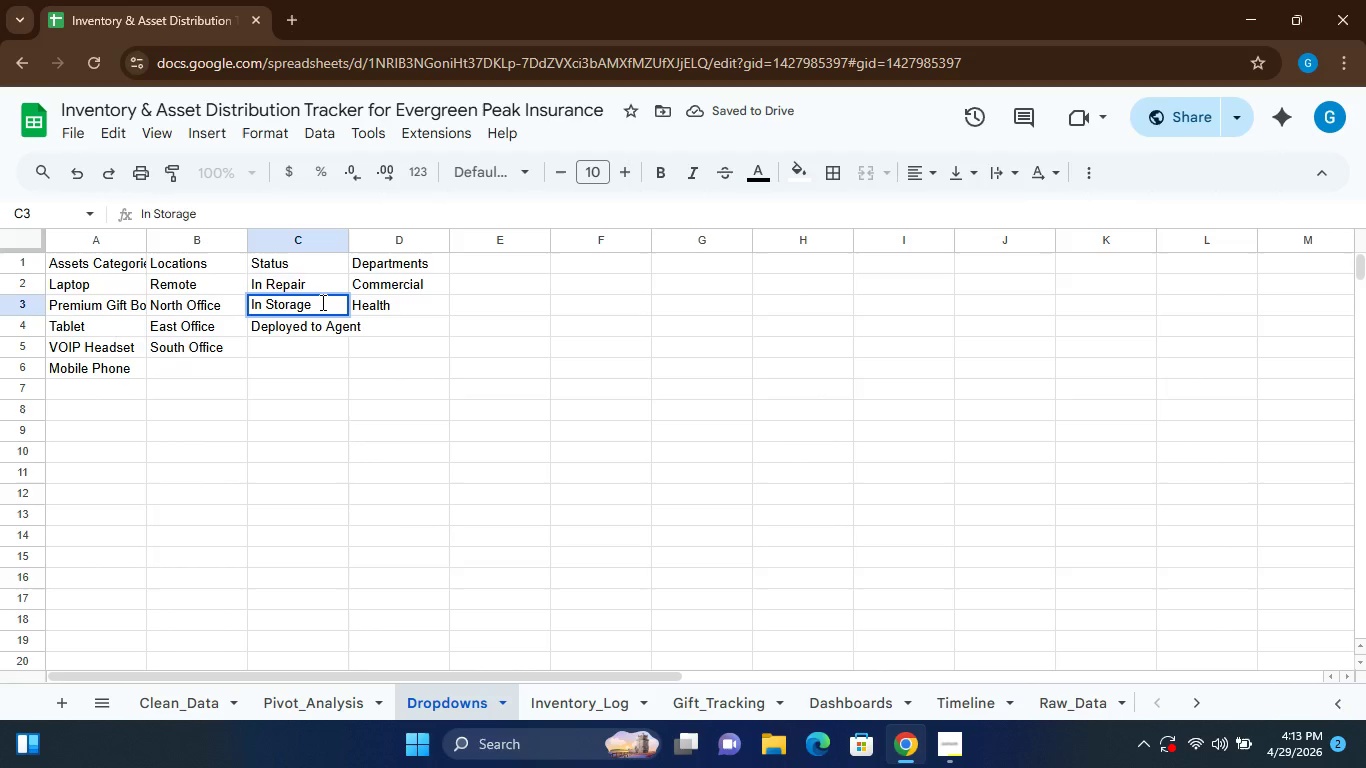 
key(Backspace)
key(Backspace)
key(Backspace)
key(Backspace)
type(ck)
 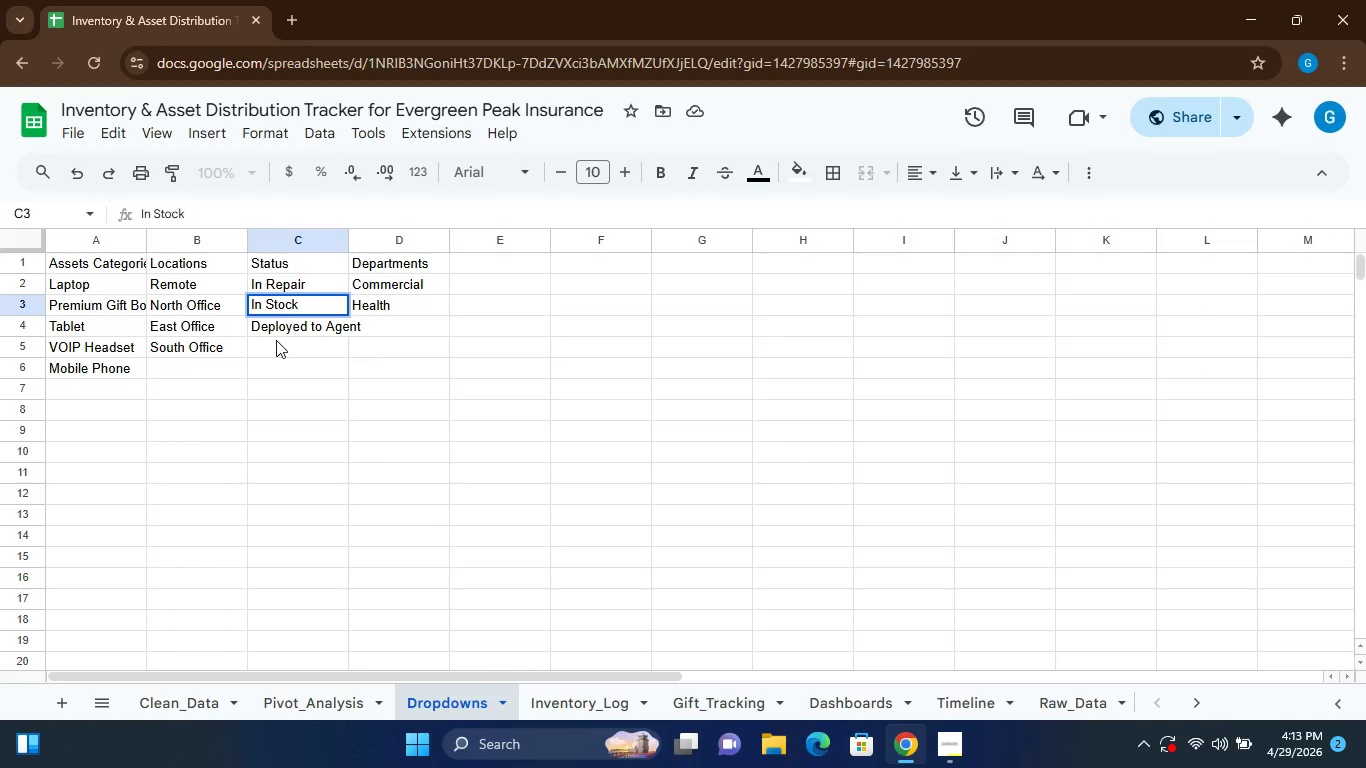 
wait(7.7)
 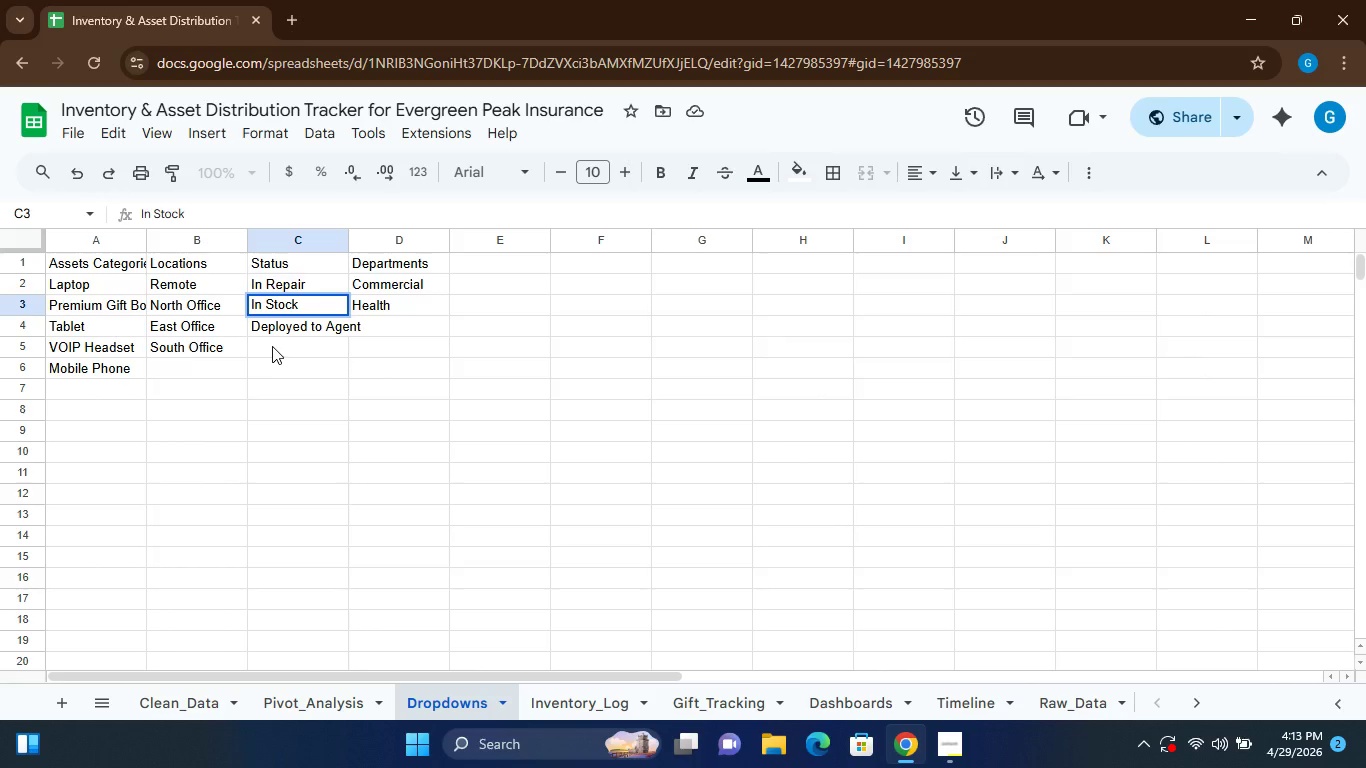 
key(Enter)
 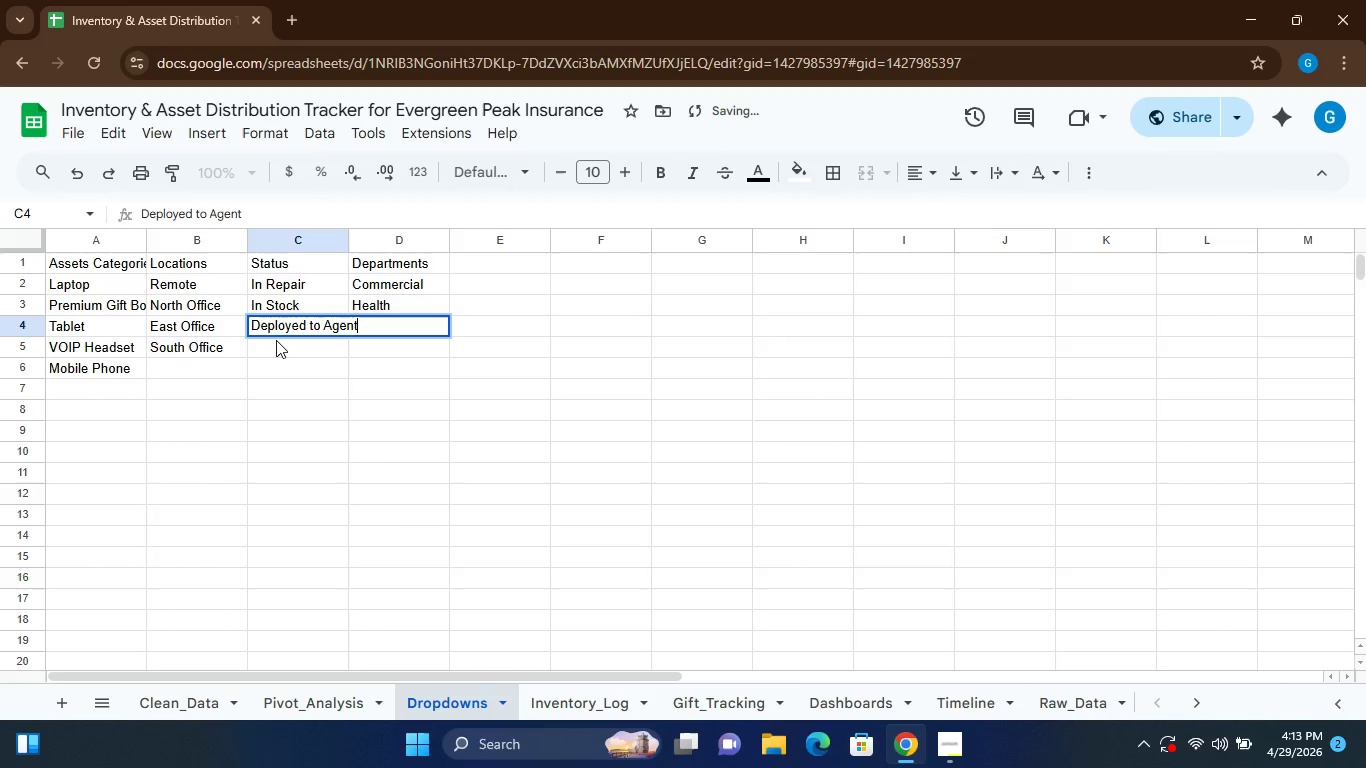 
key(Enter)
 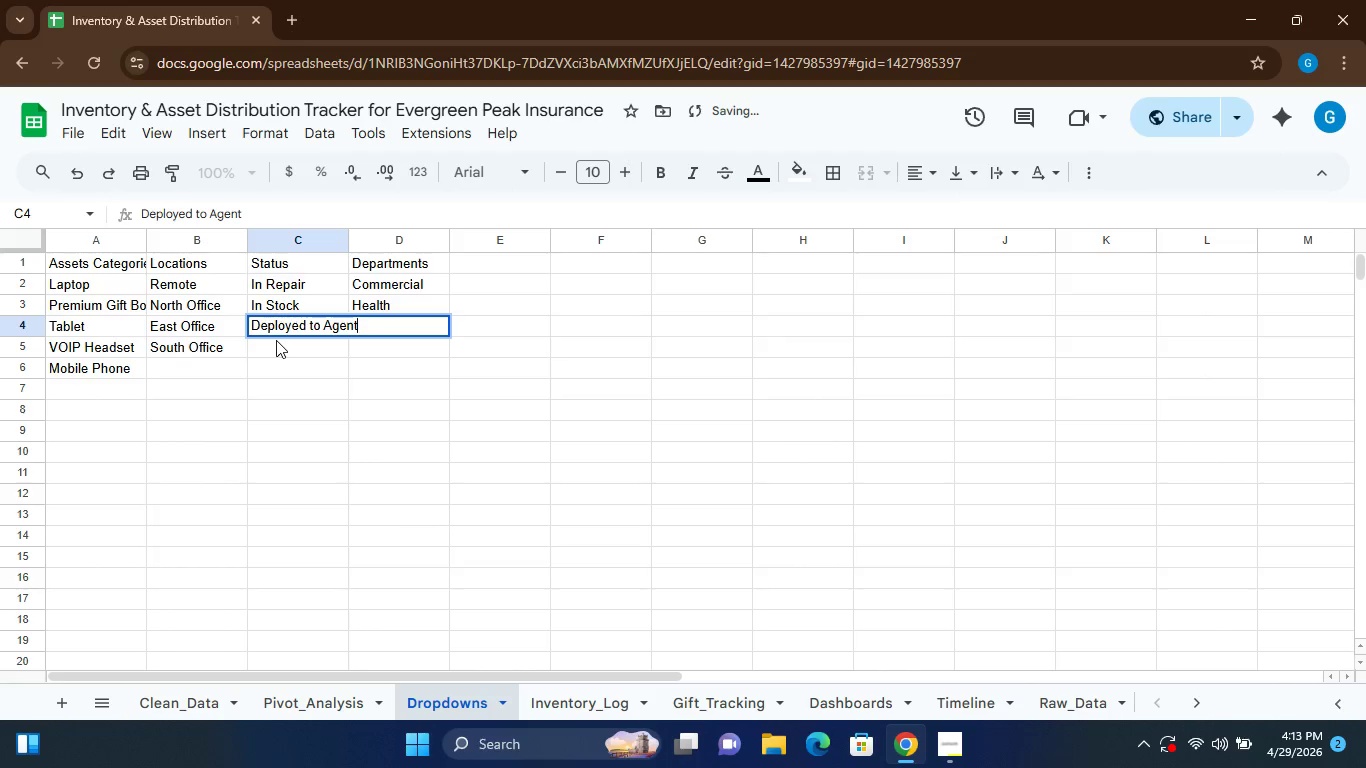 
key(Enter)
 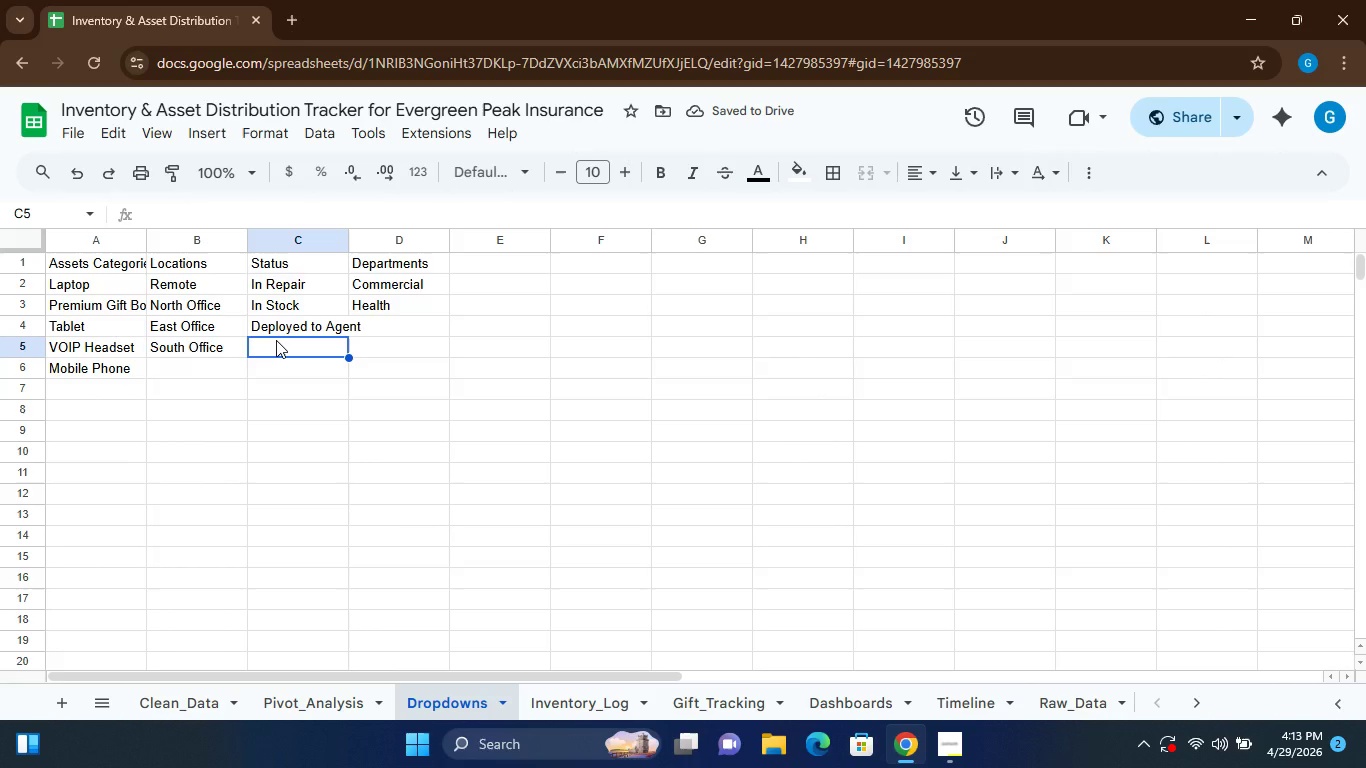 
type(Missinf)
key(Backspace)
type(g)
 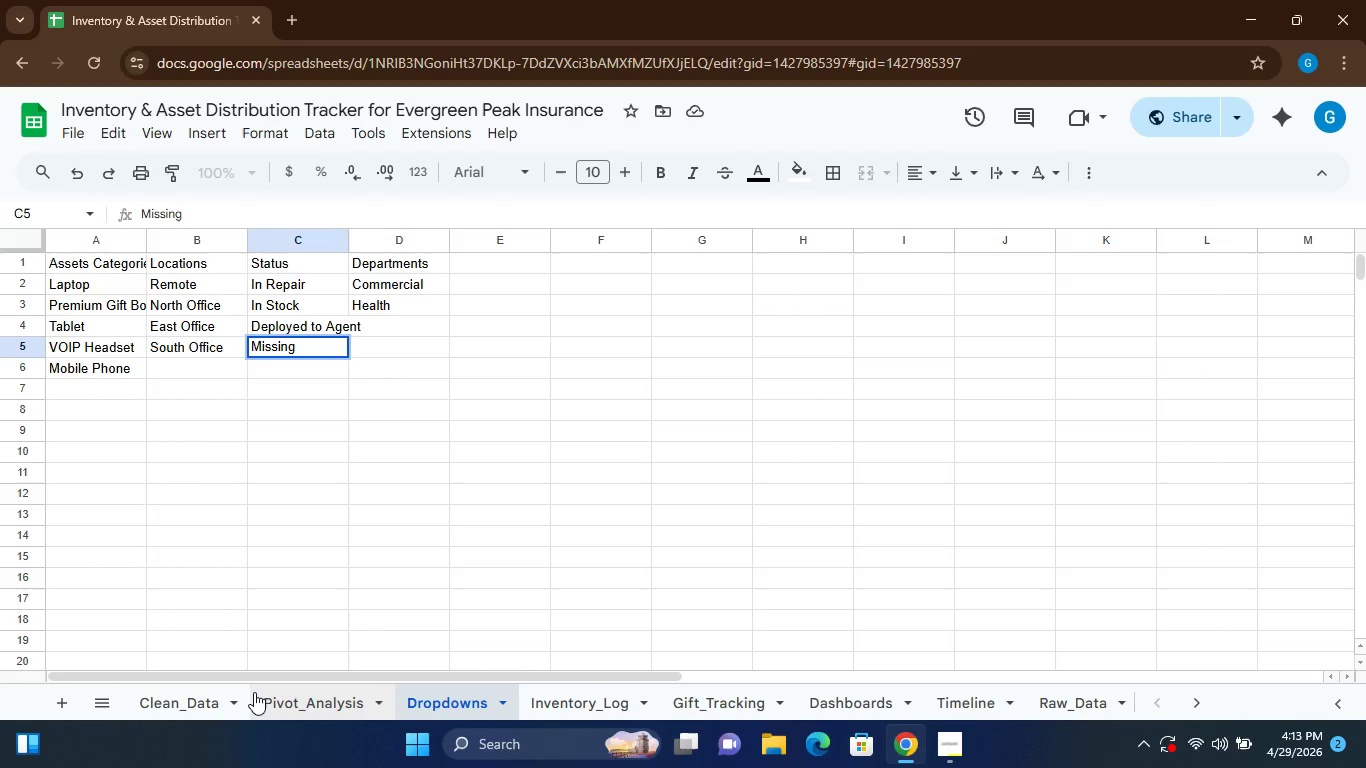 
left_click([201, 707])
 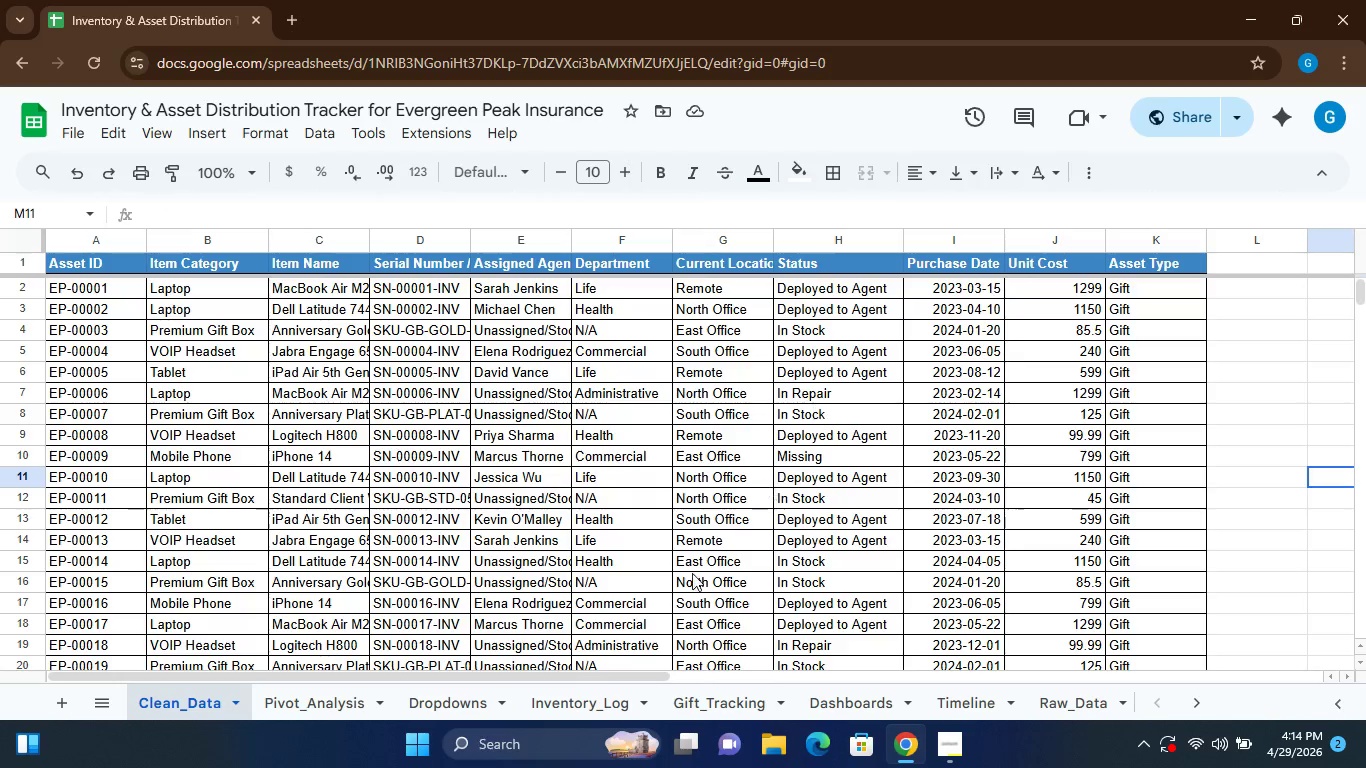 
wait(7.55)
 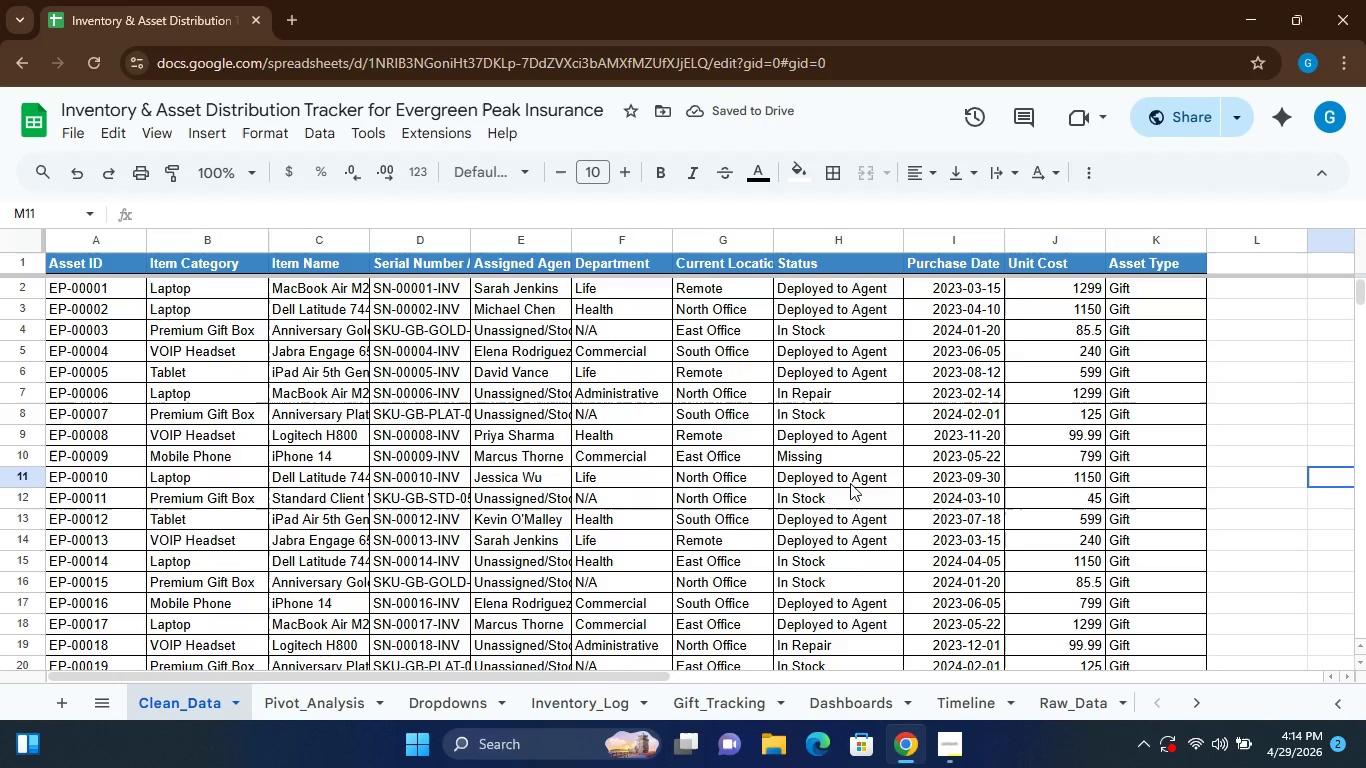 
left_click([442, 702])
 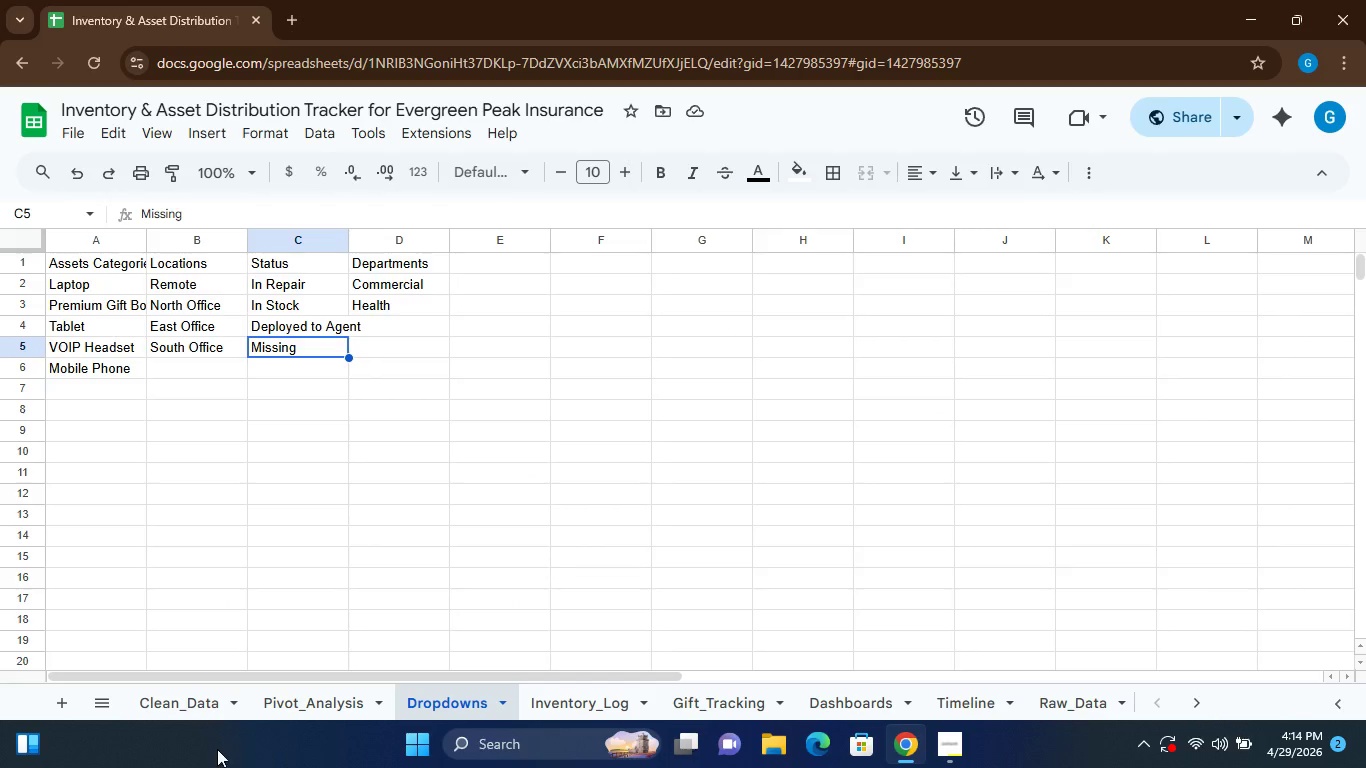 
left_click([179, 701])
 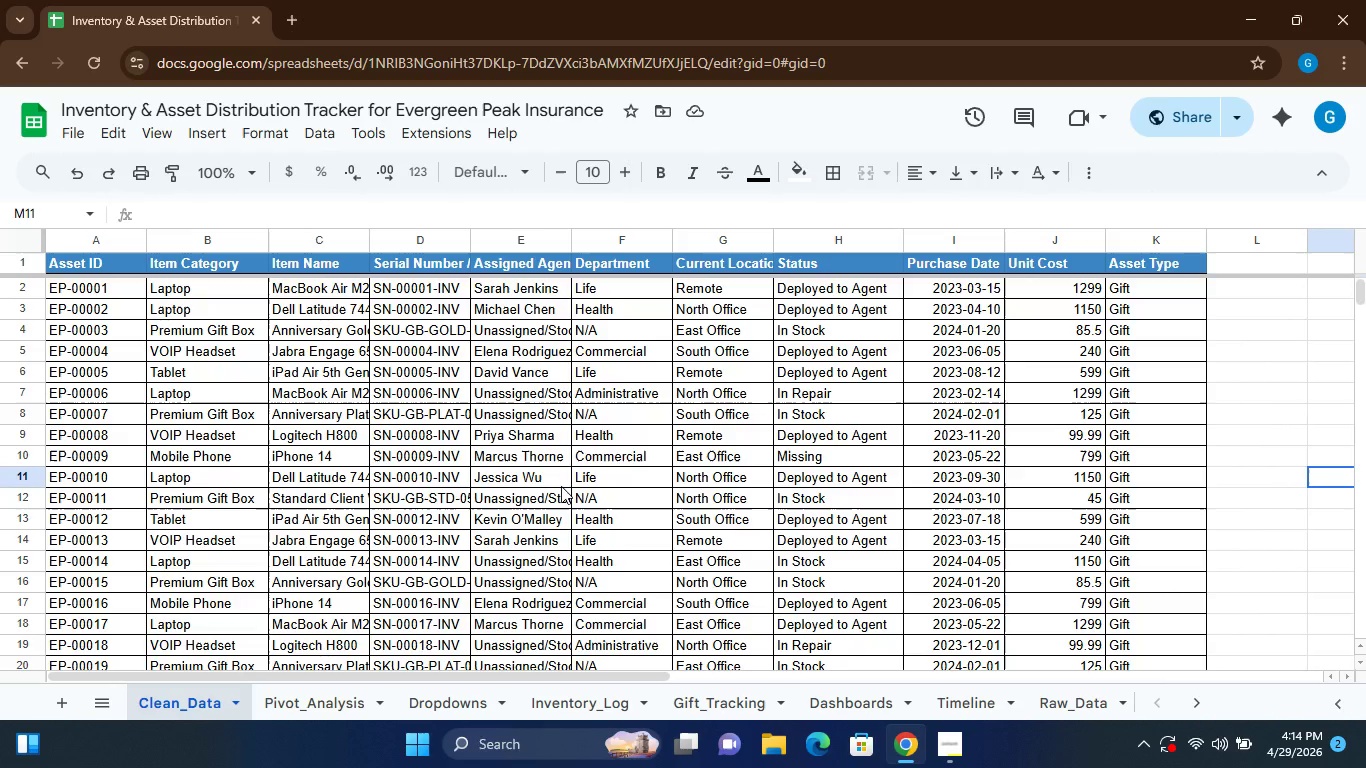 
wait(6.06)
 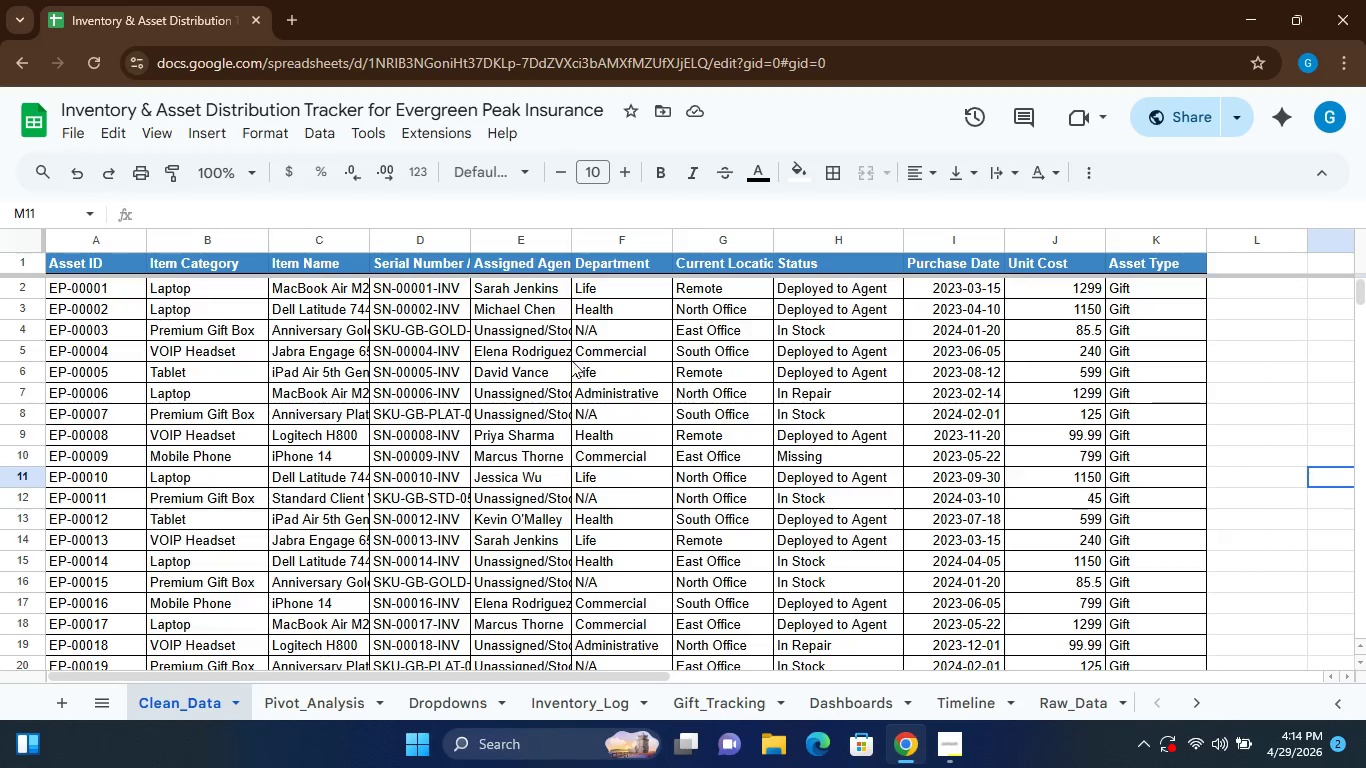 
left_click([445, 695])
 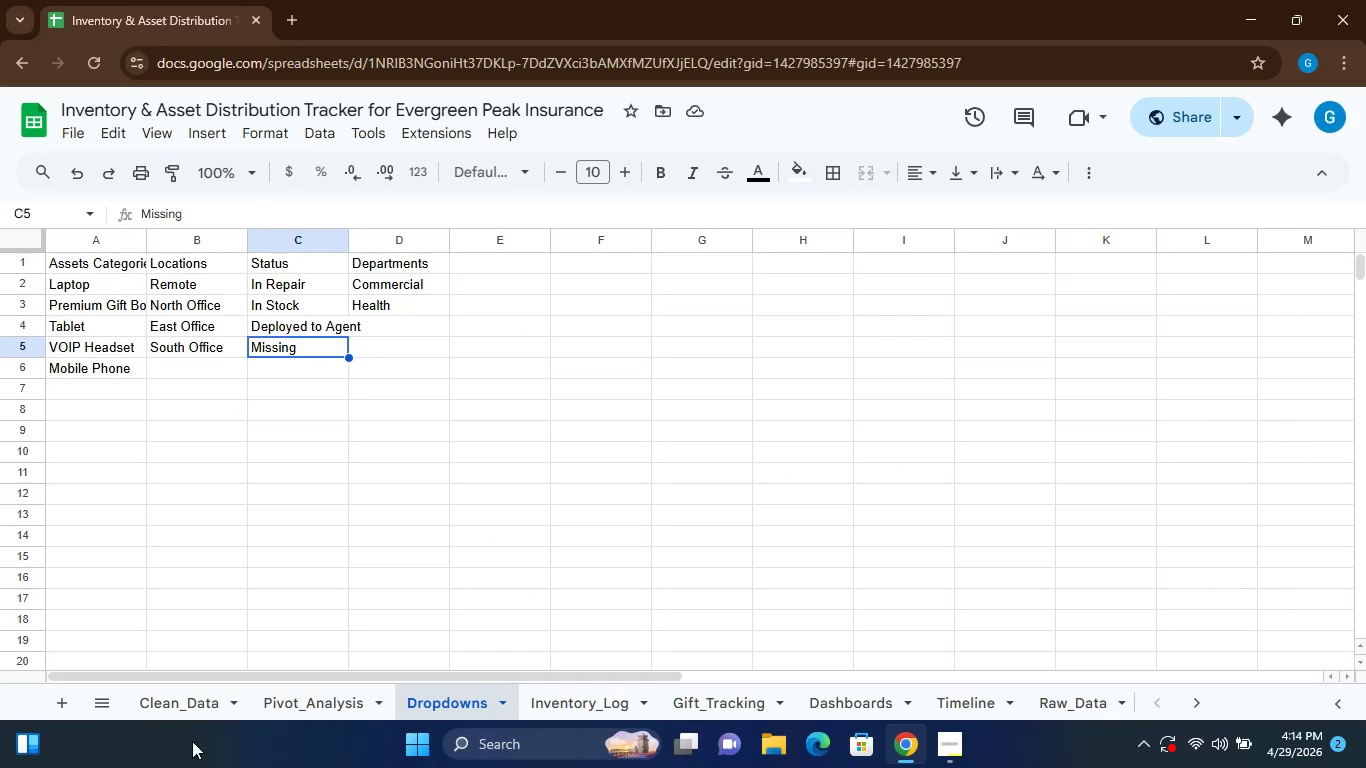 
left_click([178, 715])
 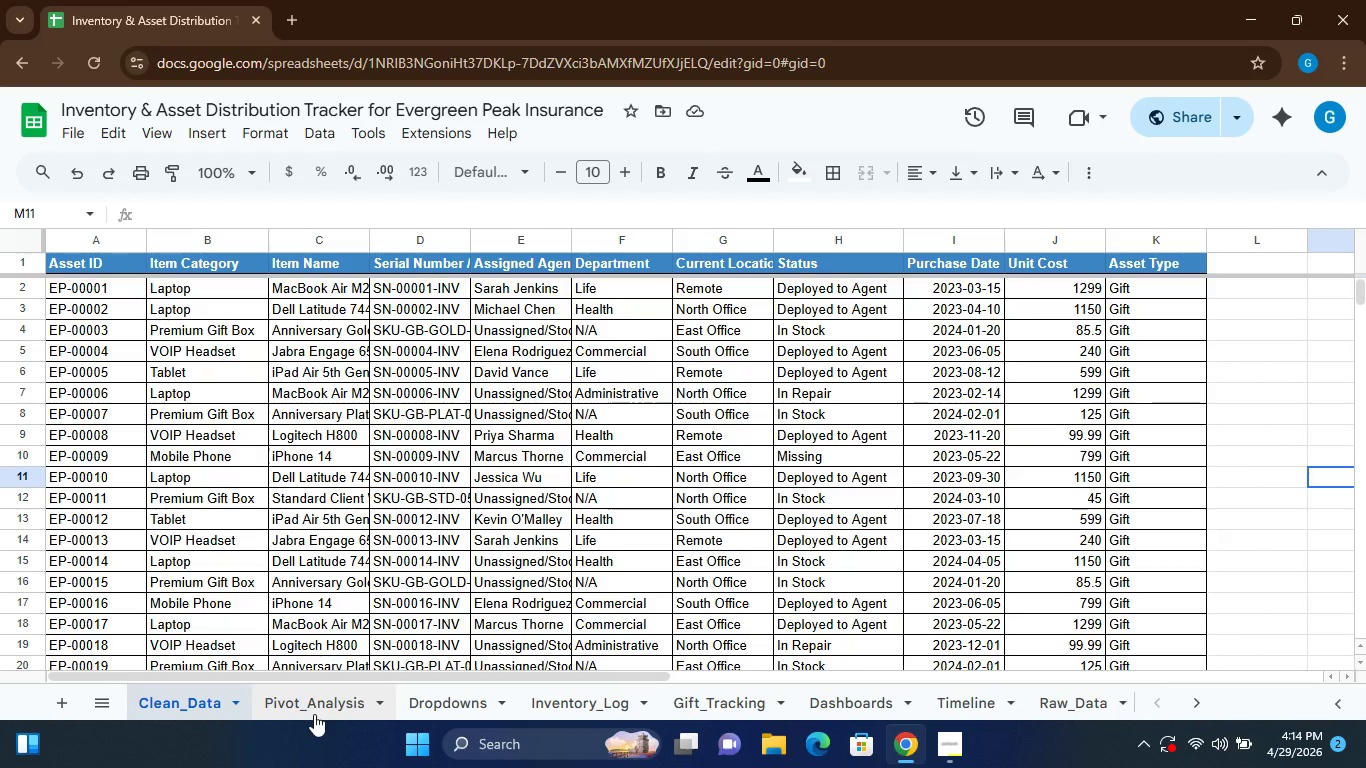 
left_click([432, 701])
 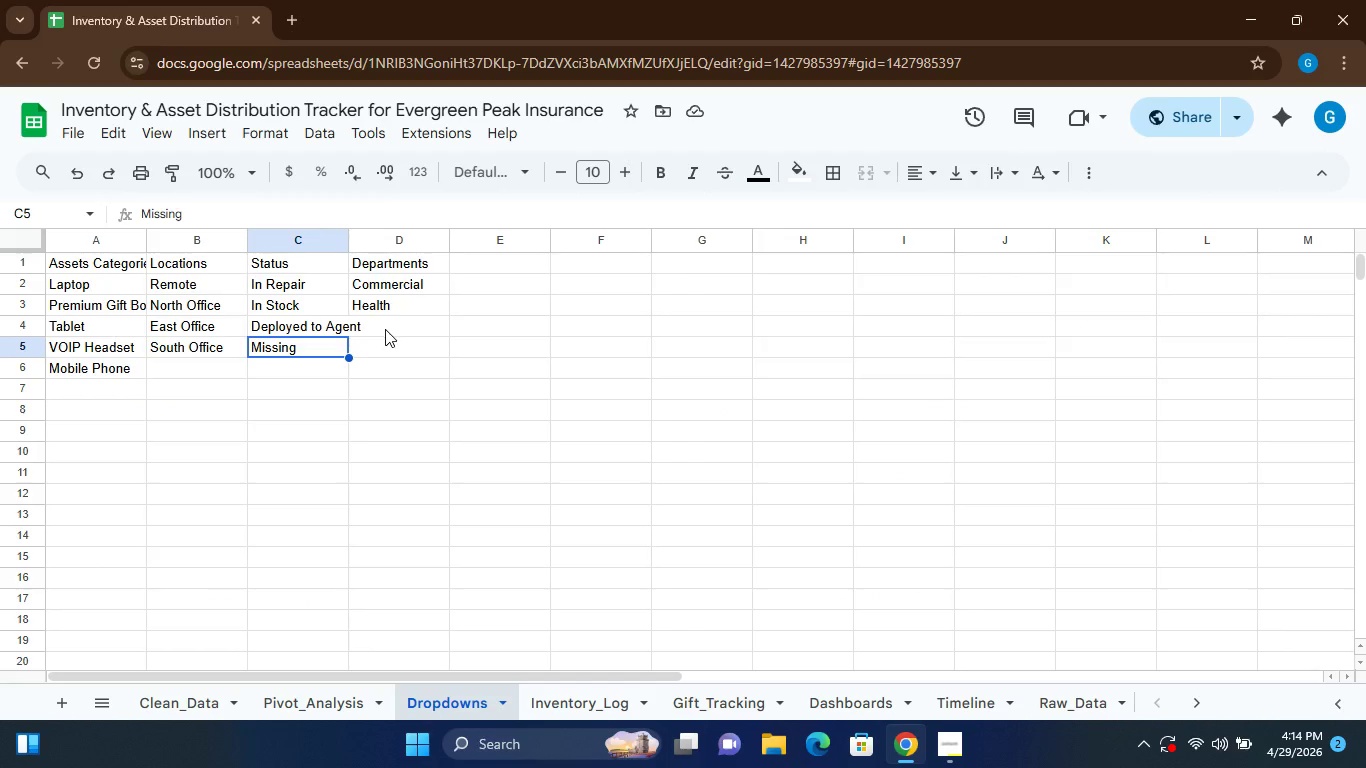 
left_click([385, 329])
 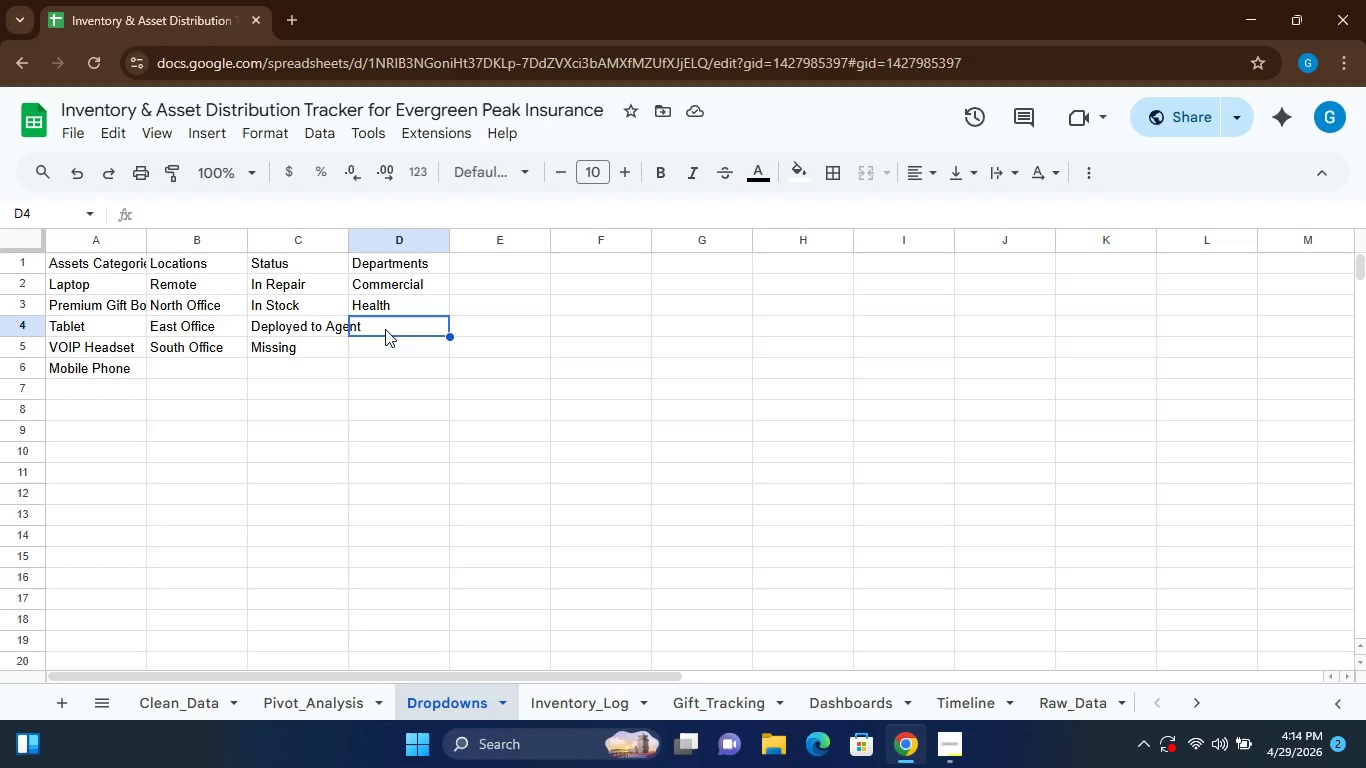 
type(Life)
 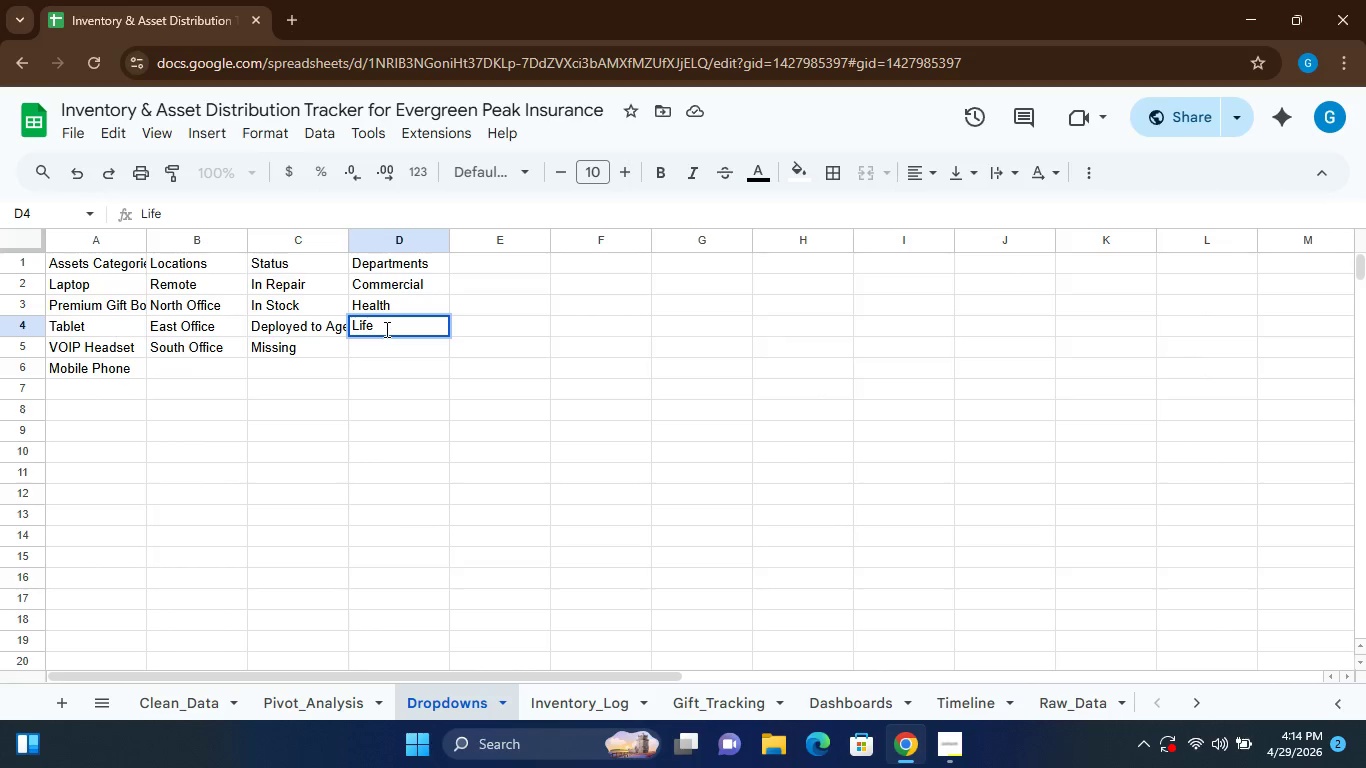 
key(Enter)
 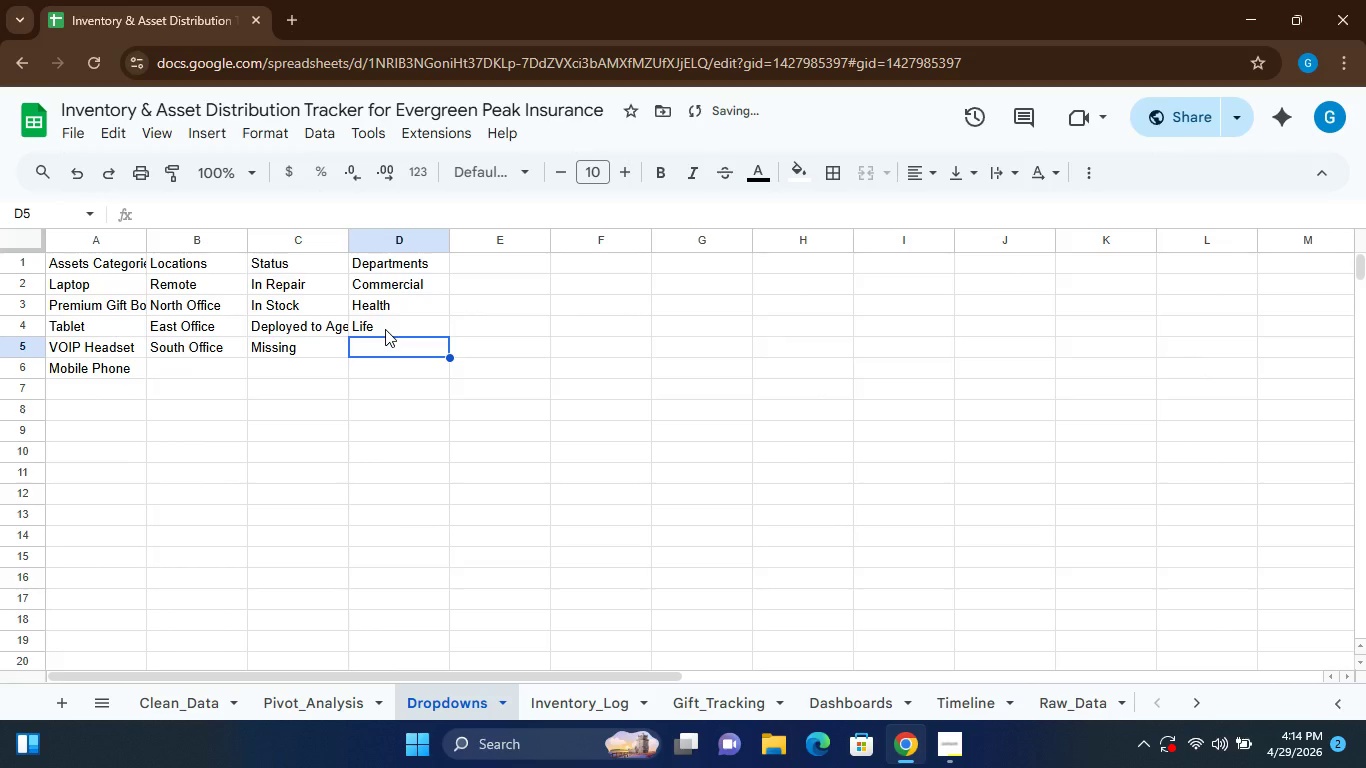 
type(Administratve)
 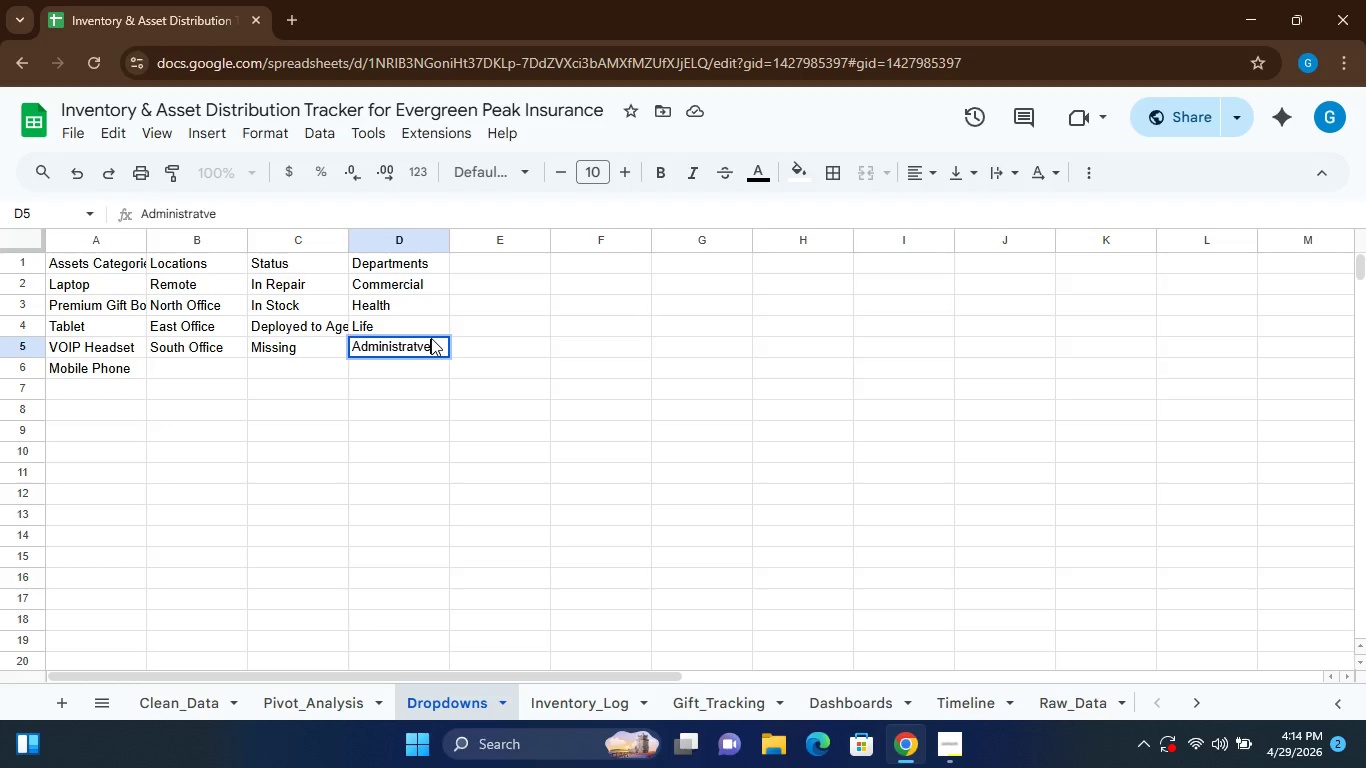 
key(ArrowLeft)
 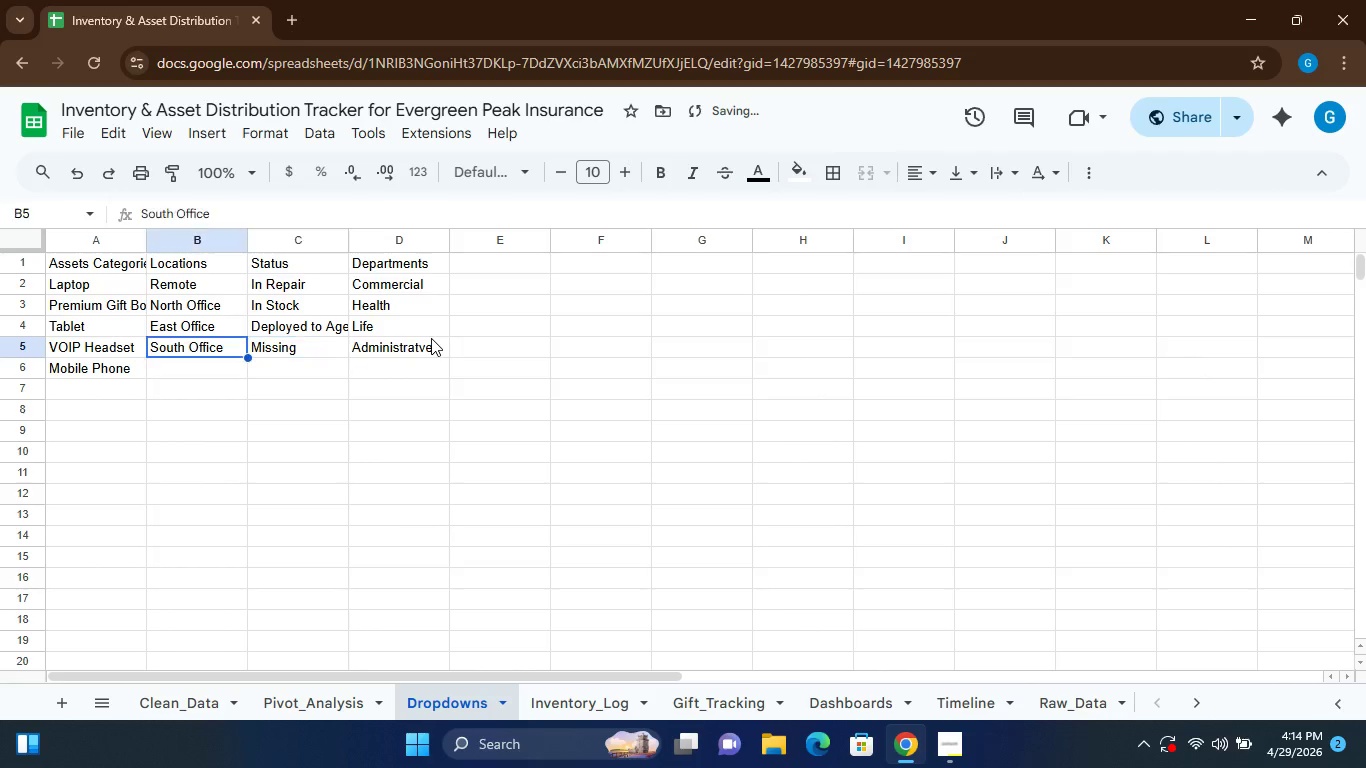 
key(ArrowLeft)
 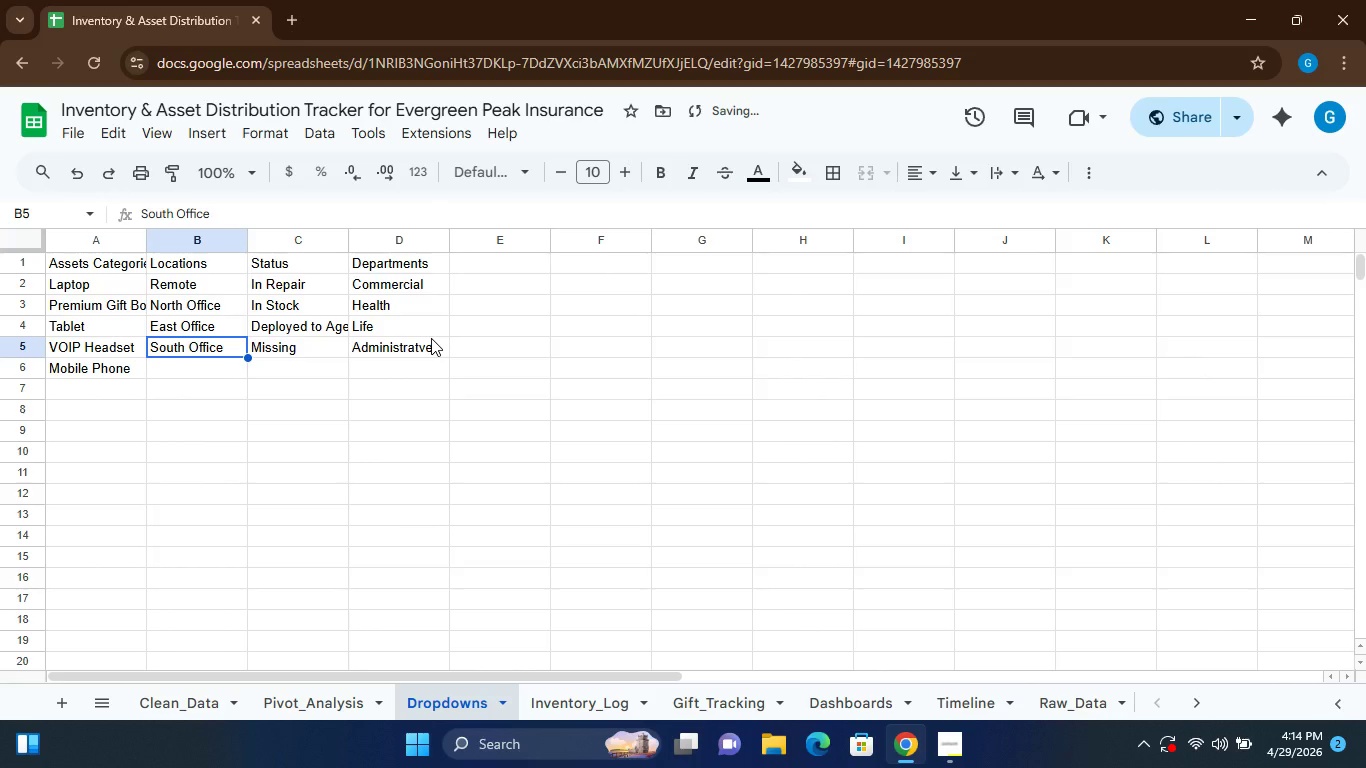 
key(ArrowRight)
 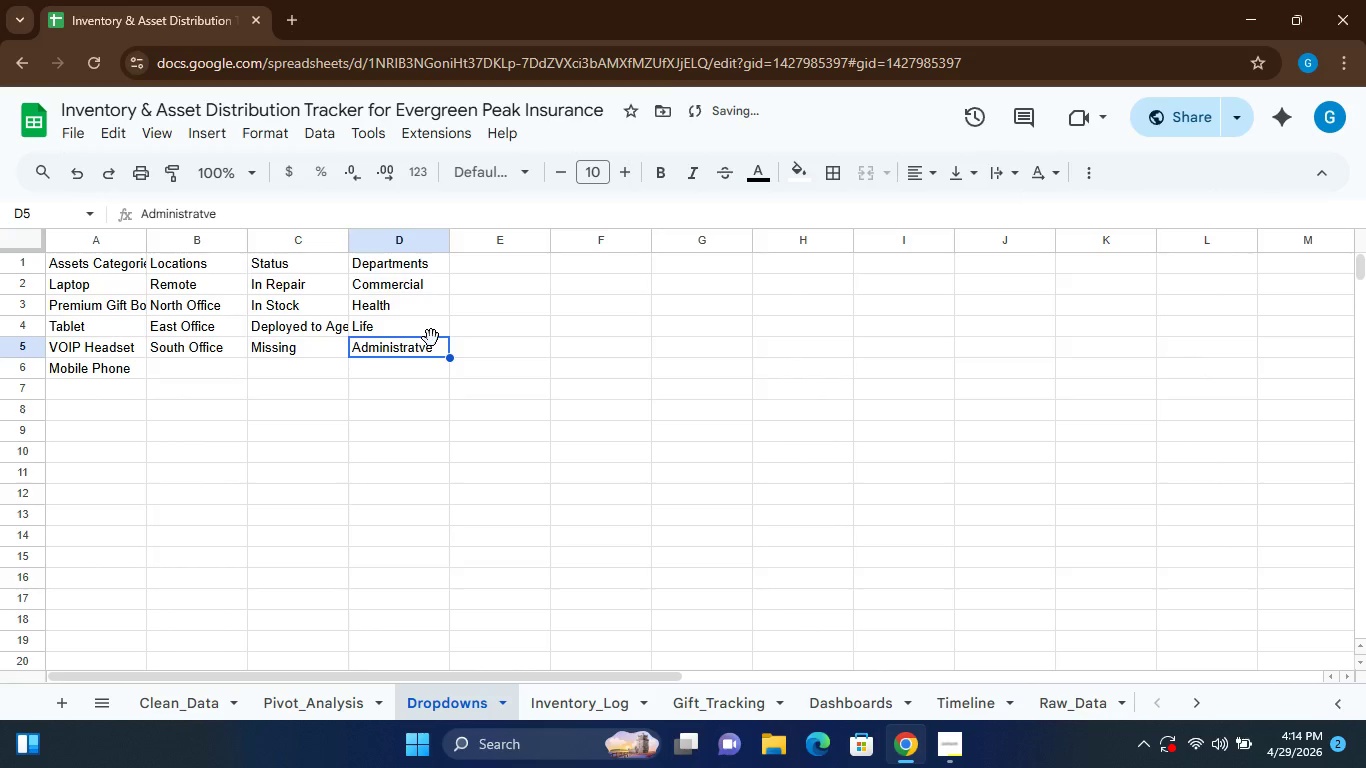 
key(ArrowRight)
 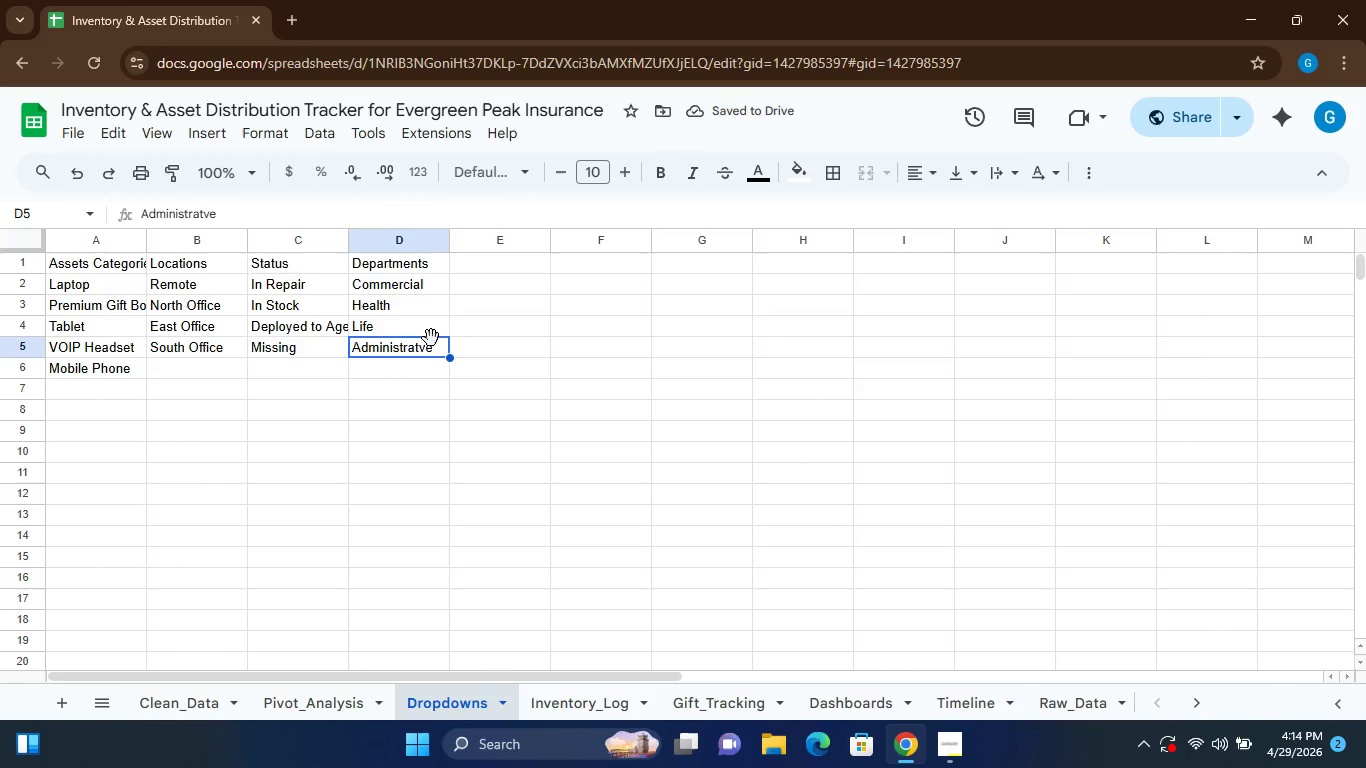 
key(Enter)
 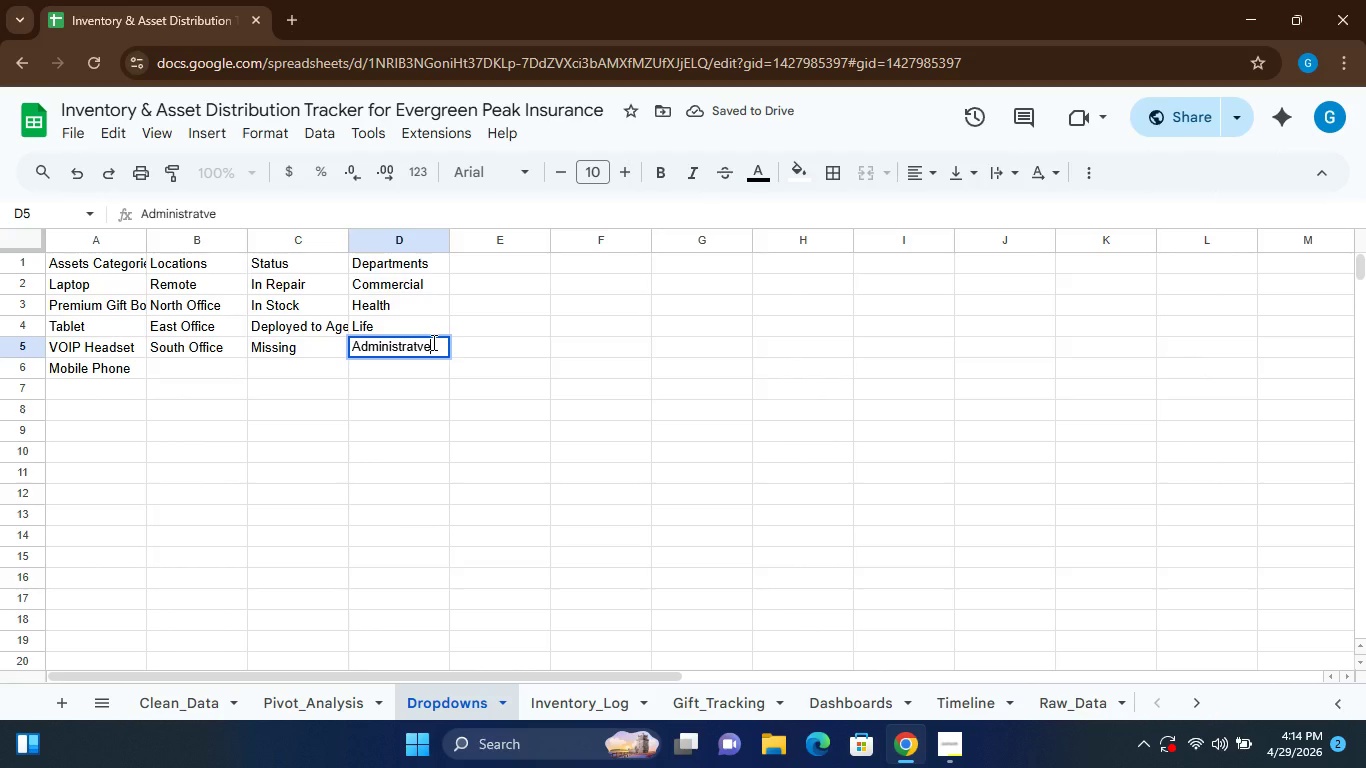 
key(ArrowLeft)
 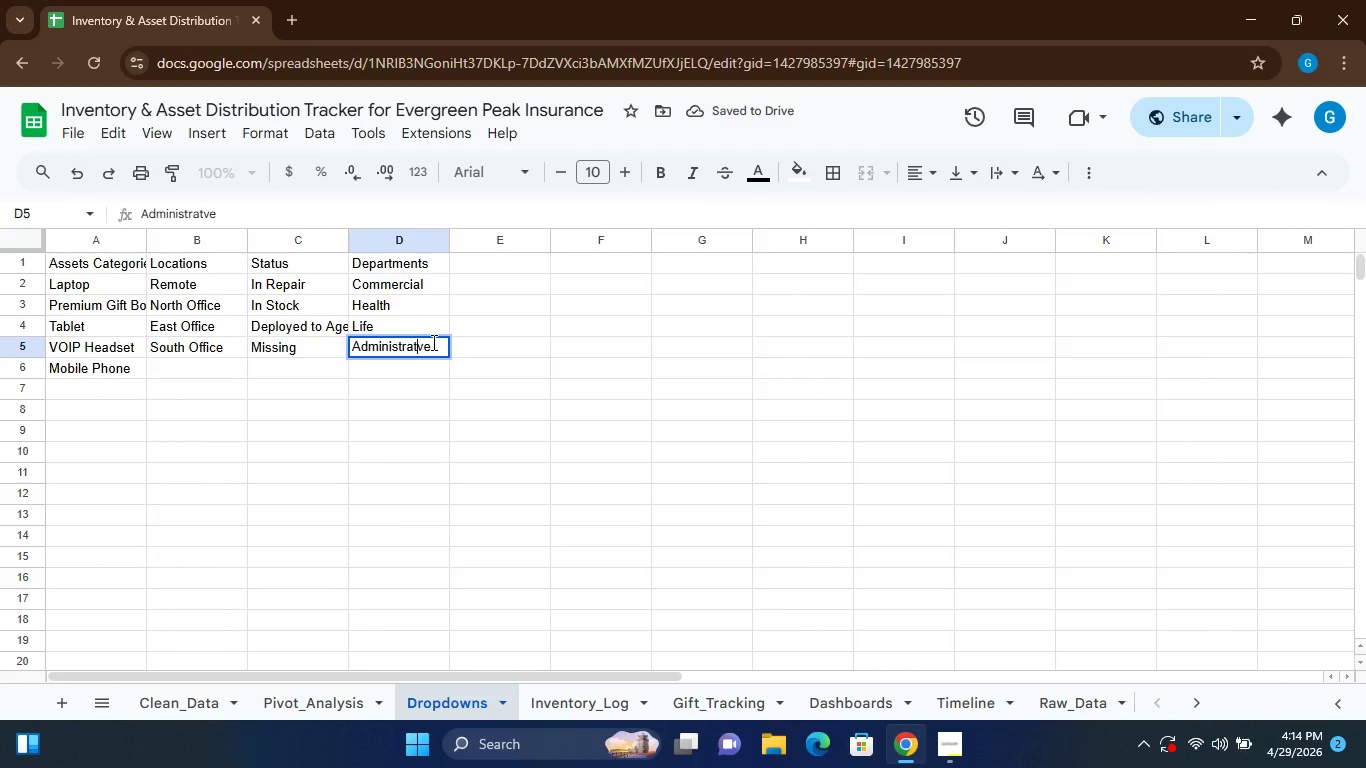 
key(ArrowLeft)
 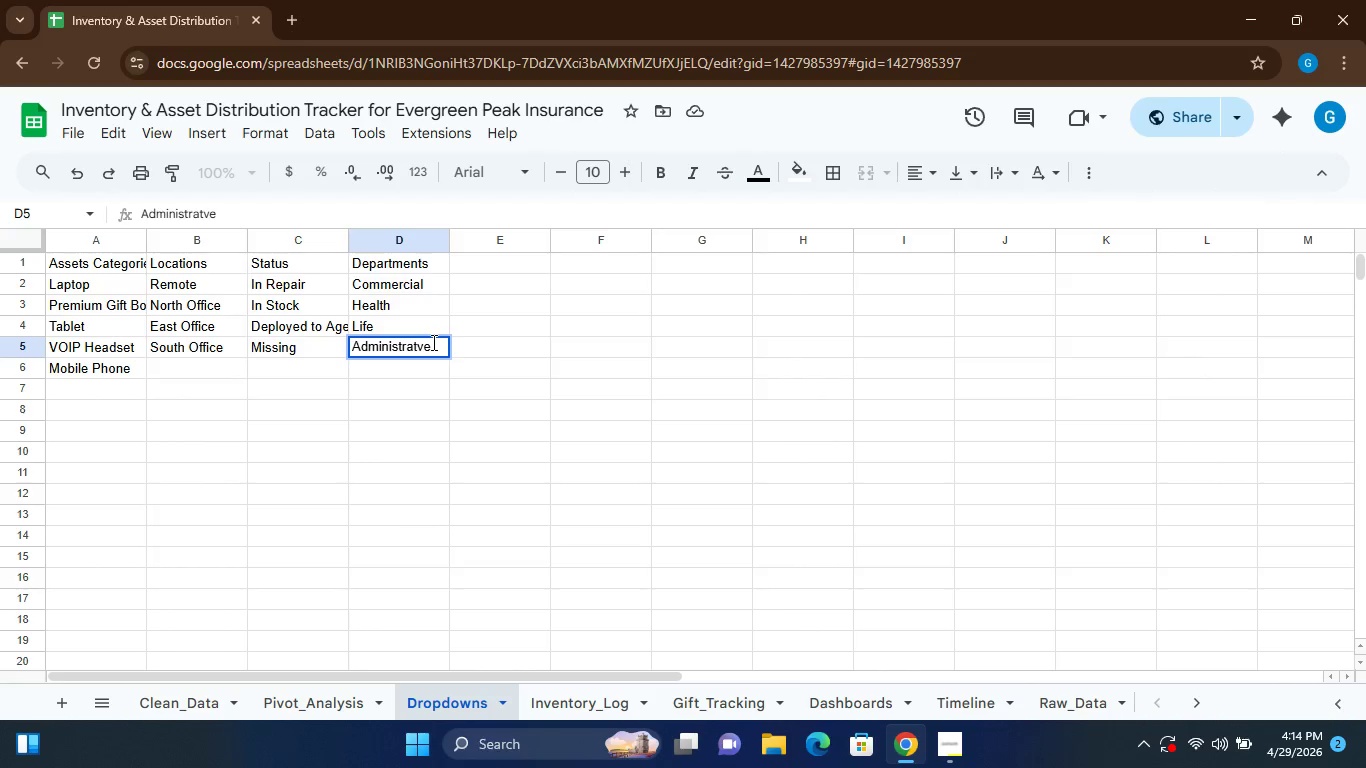 
key(I)
 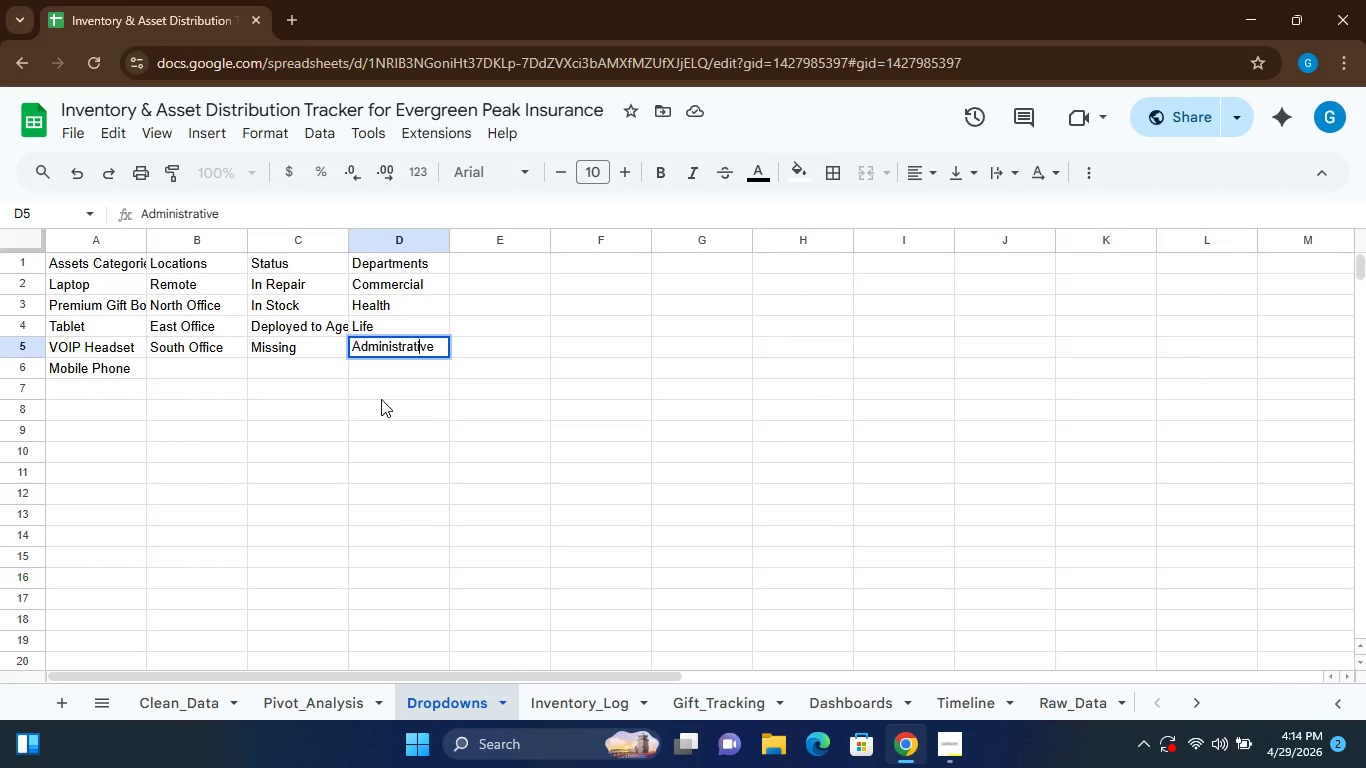 
wait(6.95)
 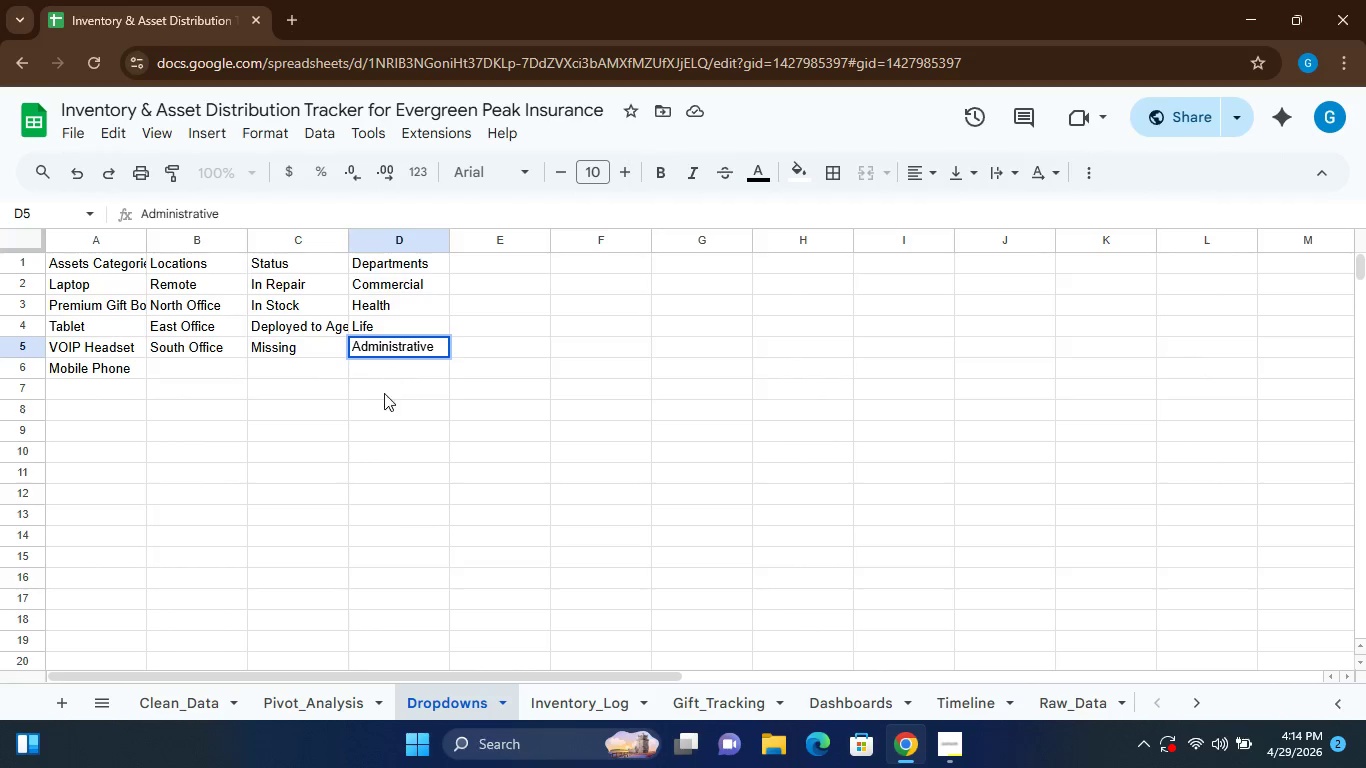 
left_click([195, 710])
 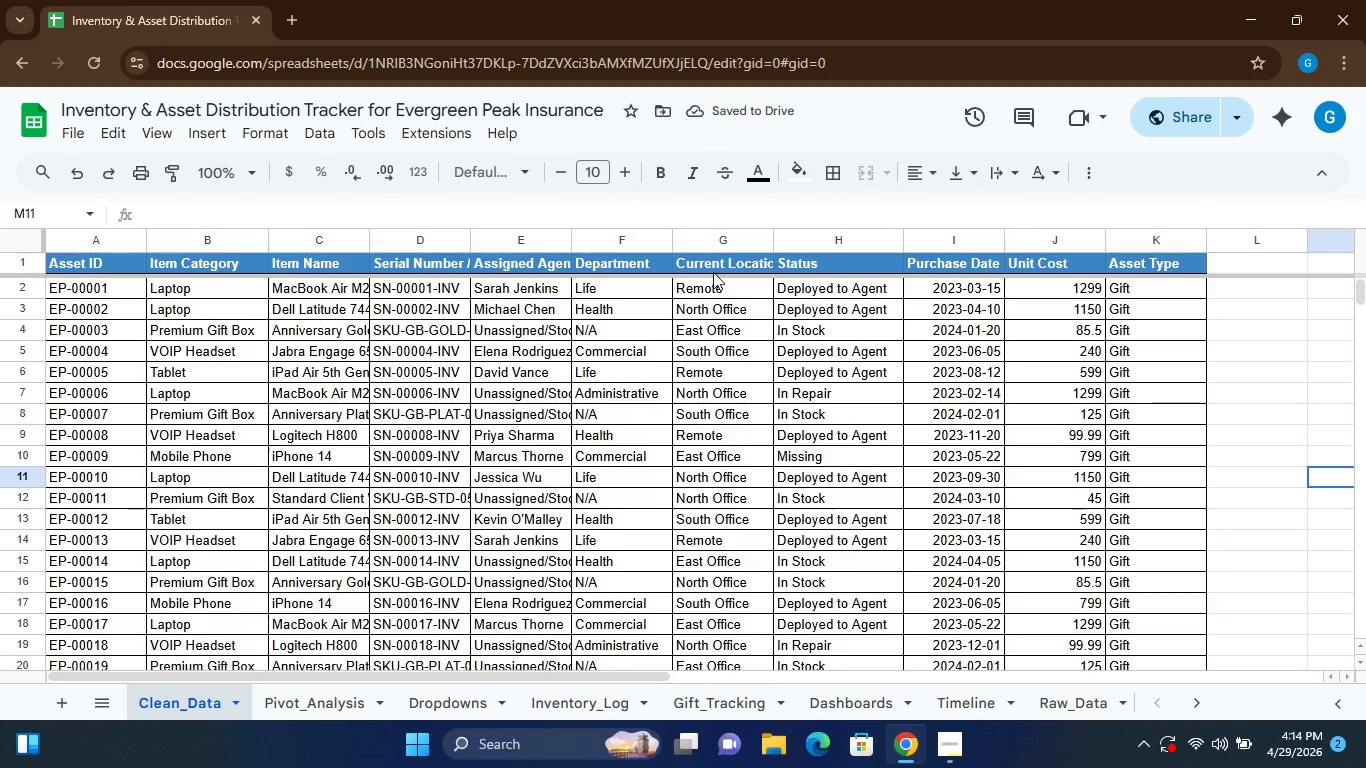 
wait(10.05)
 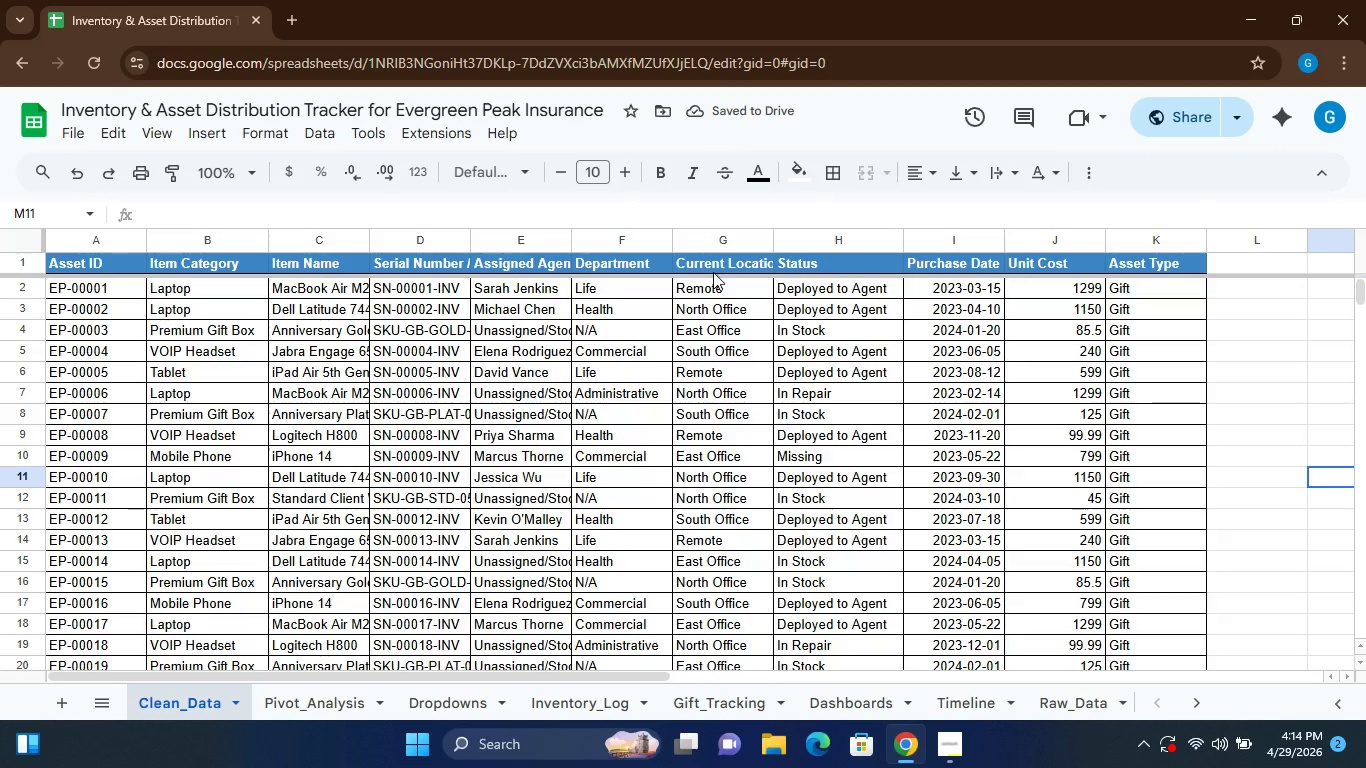 
left_click([443, 696])
 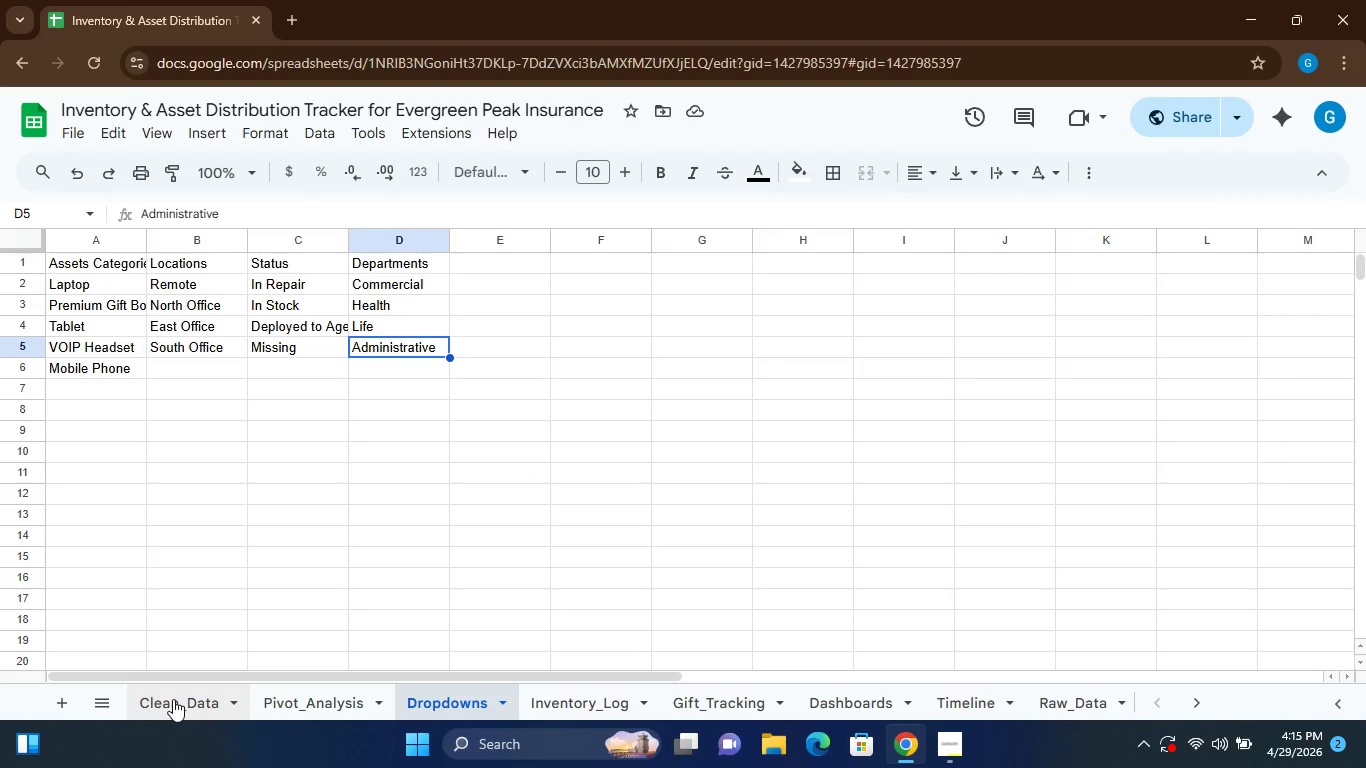 
left_click([173, 699])
 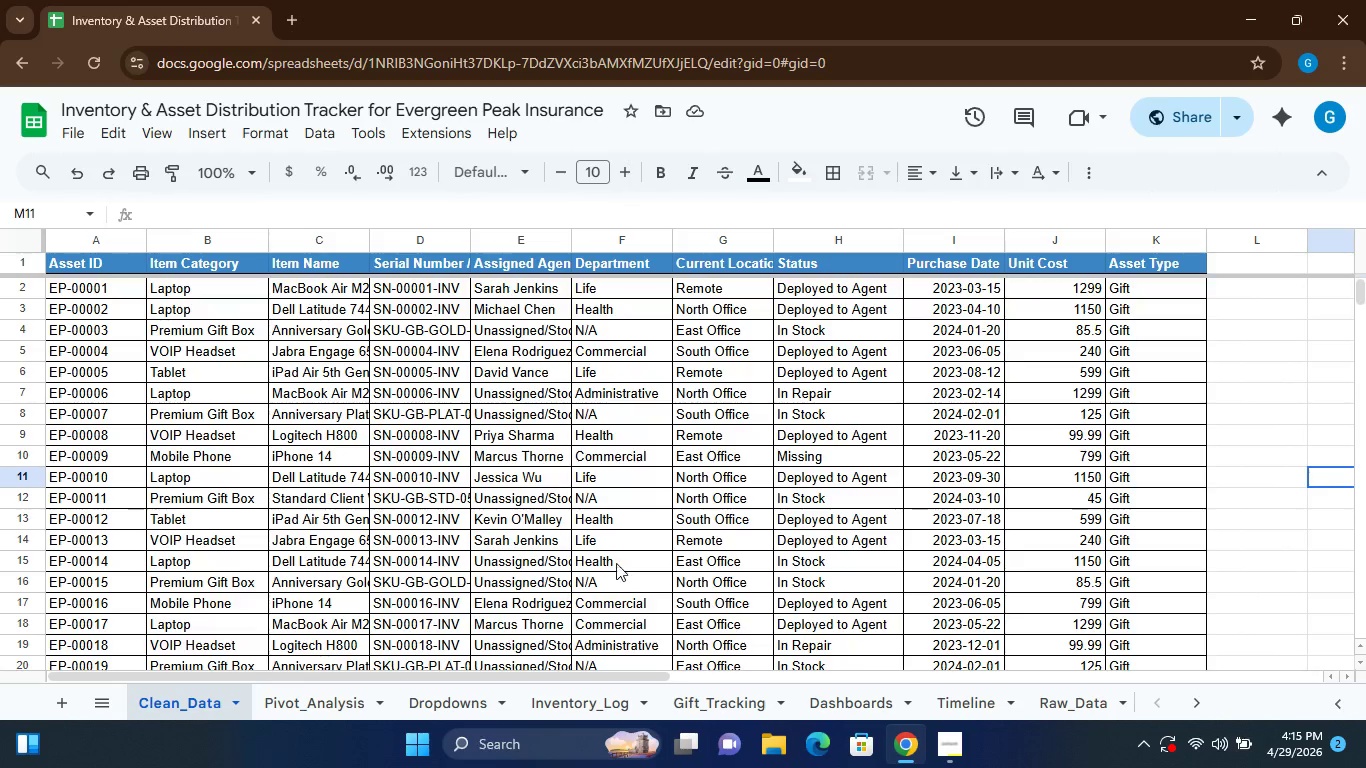 
wait(5.3)
 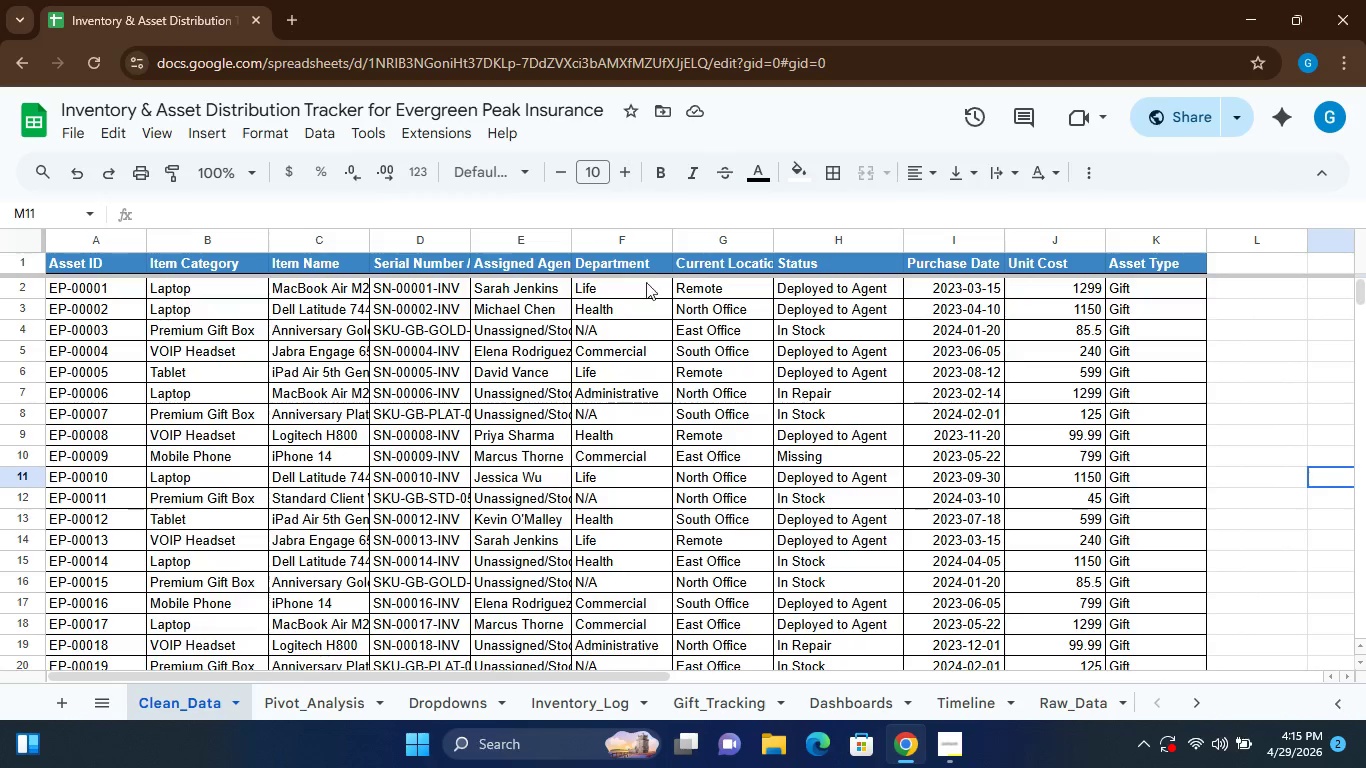 
left_click([430, 694])
 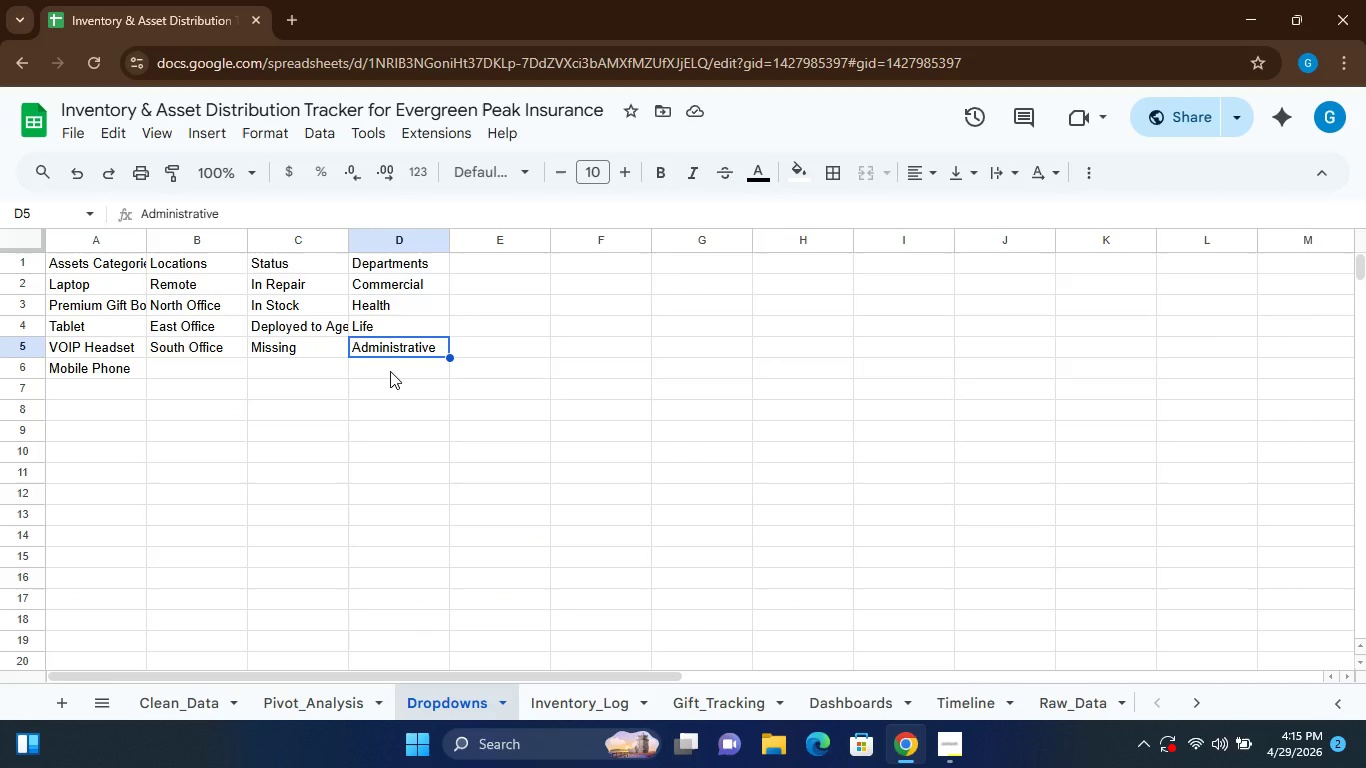 
left_click([390, 371])
 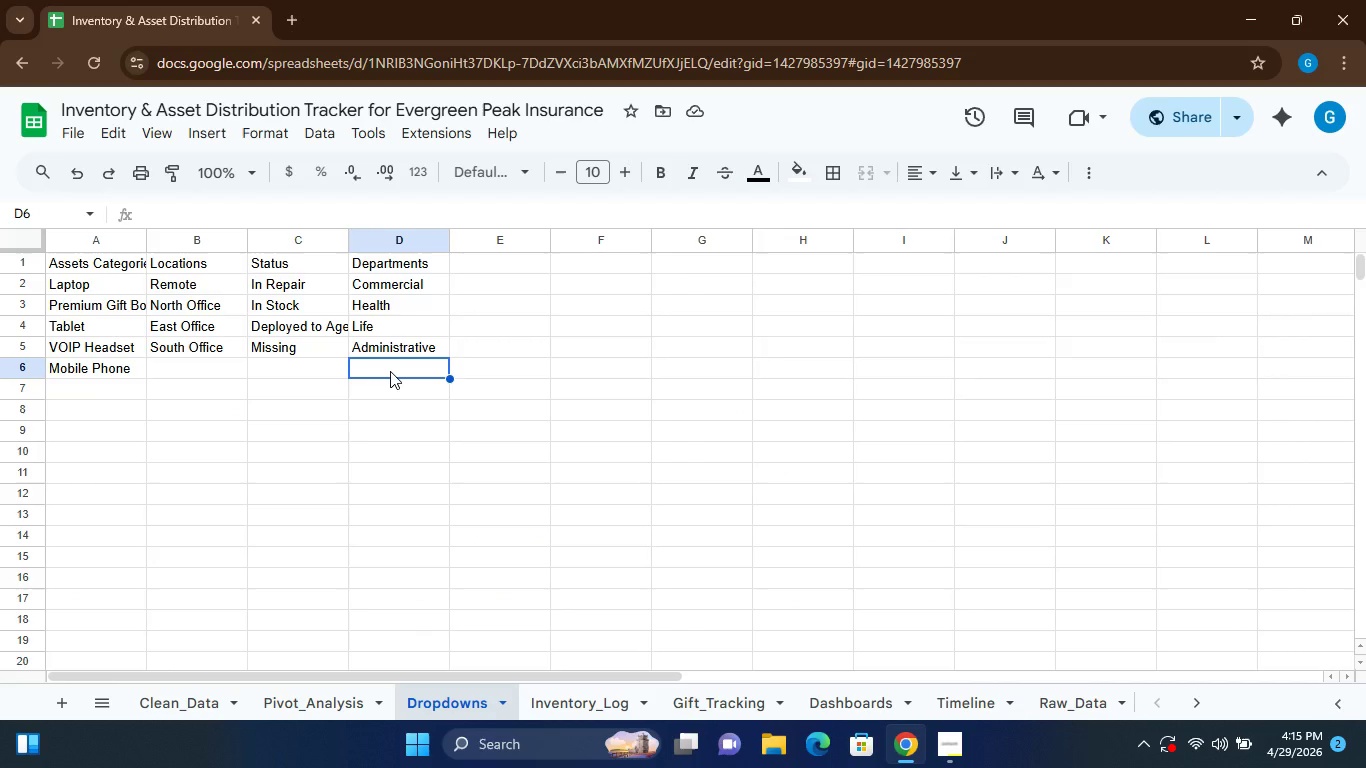 
key(Shift+N)
 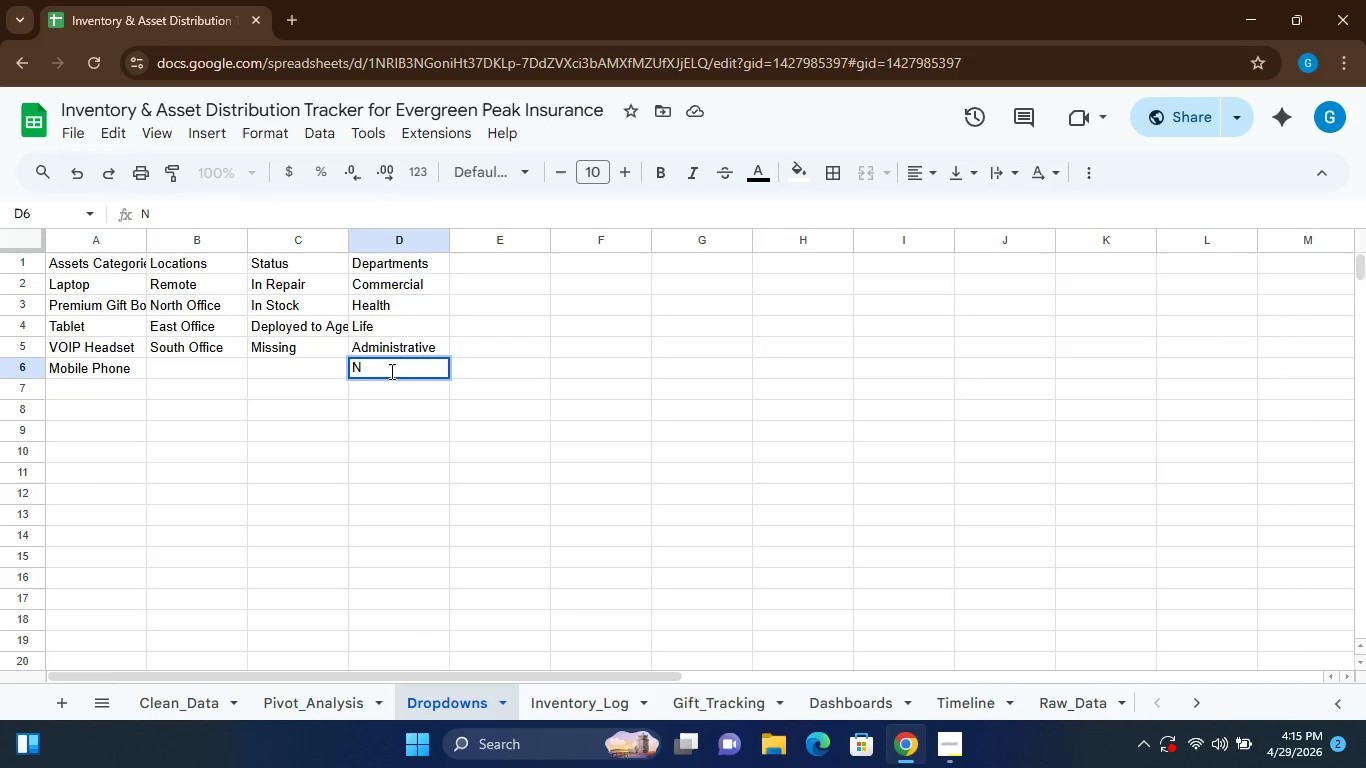 
key(Shift+Slash)
 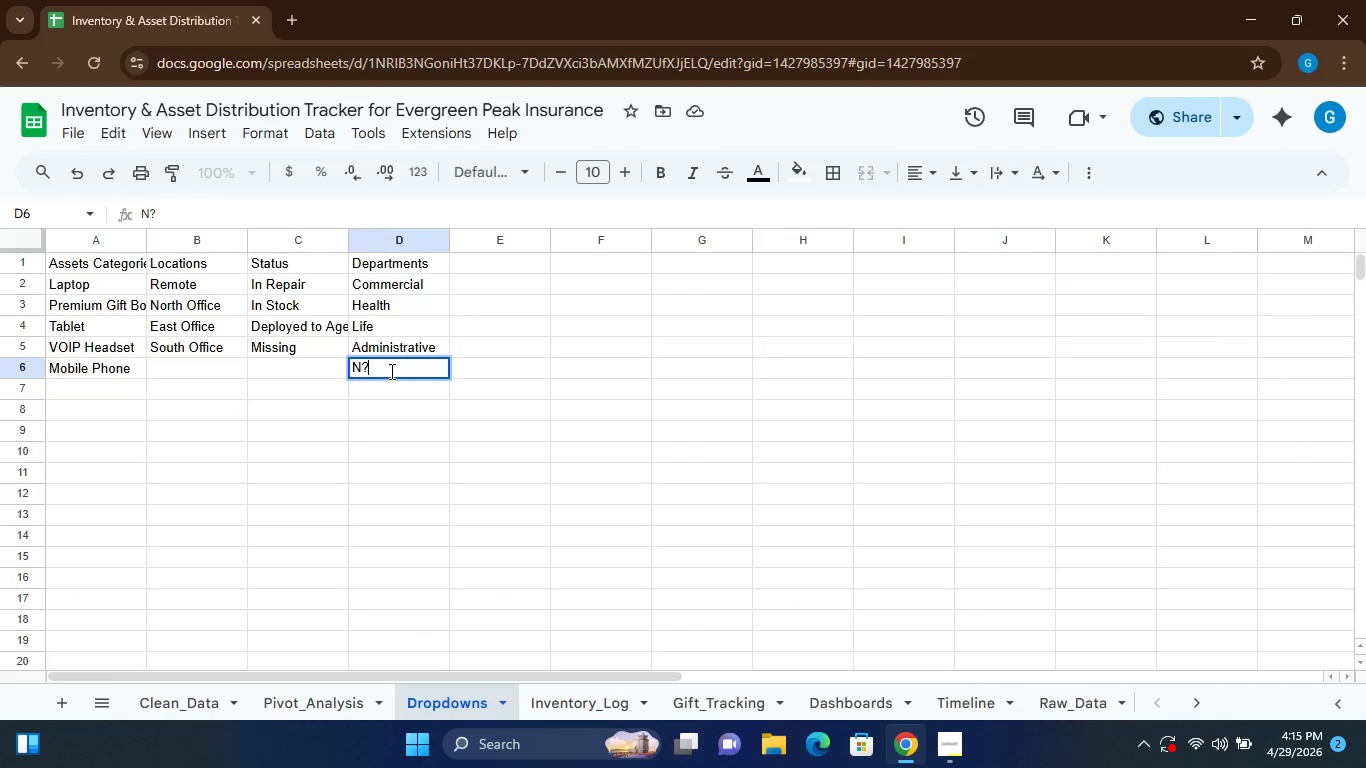 
key(Backspace)
 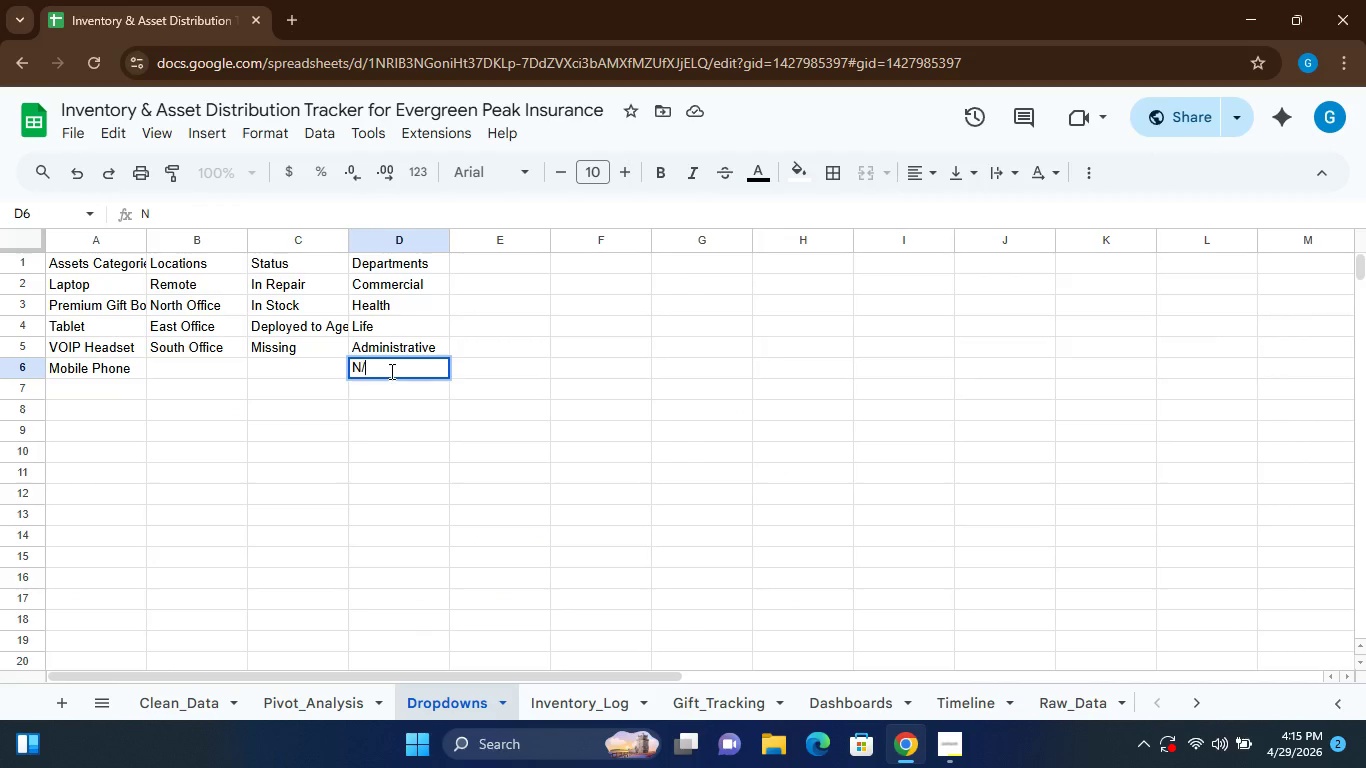 
key(Slash)
 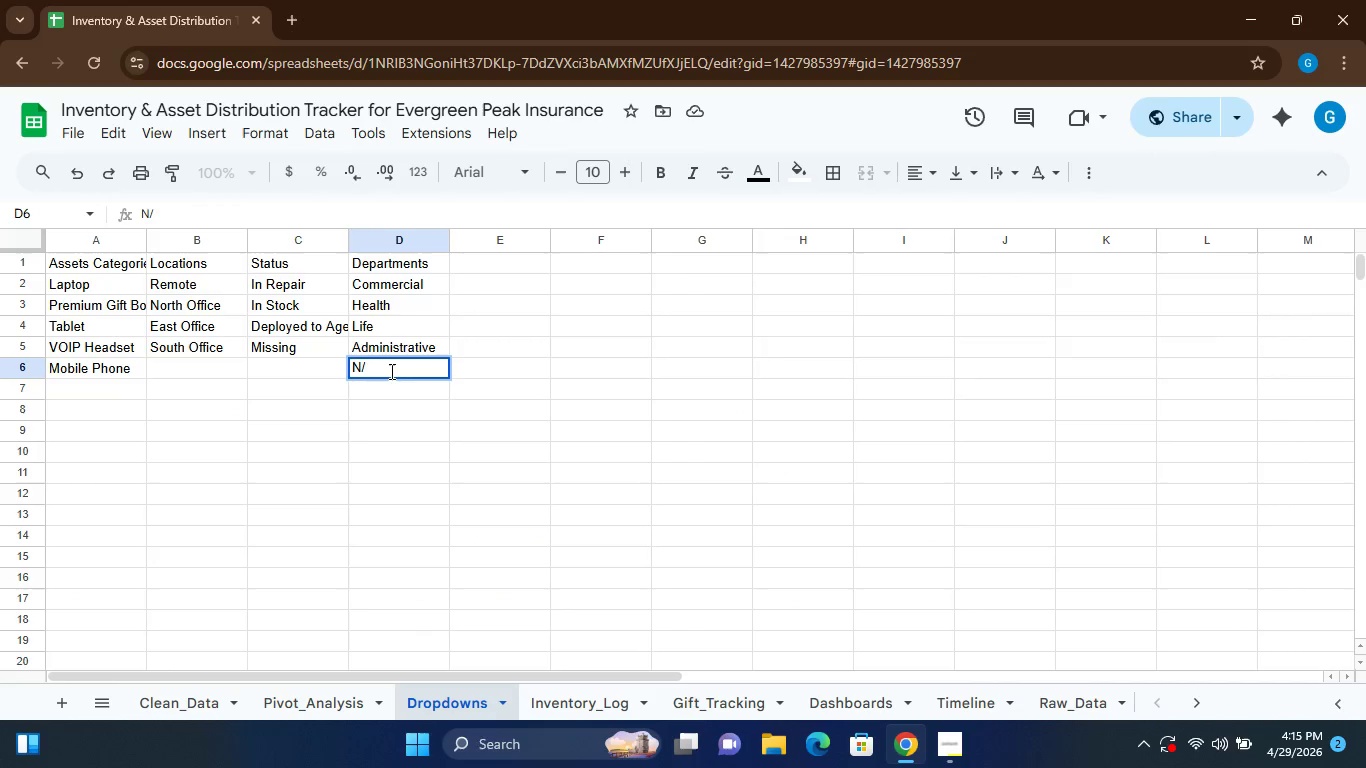 
key(Shift+ShiftLeft)
 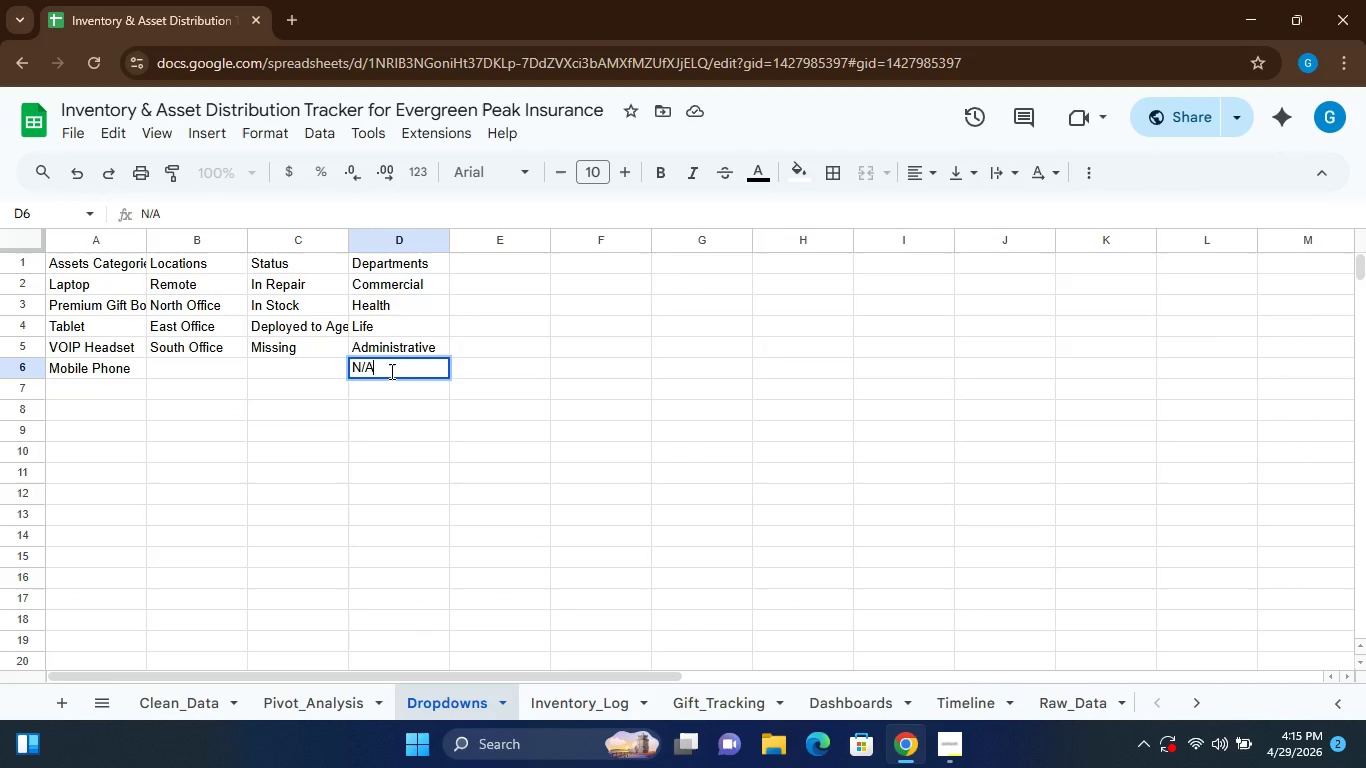 
key(Shift+A)
 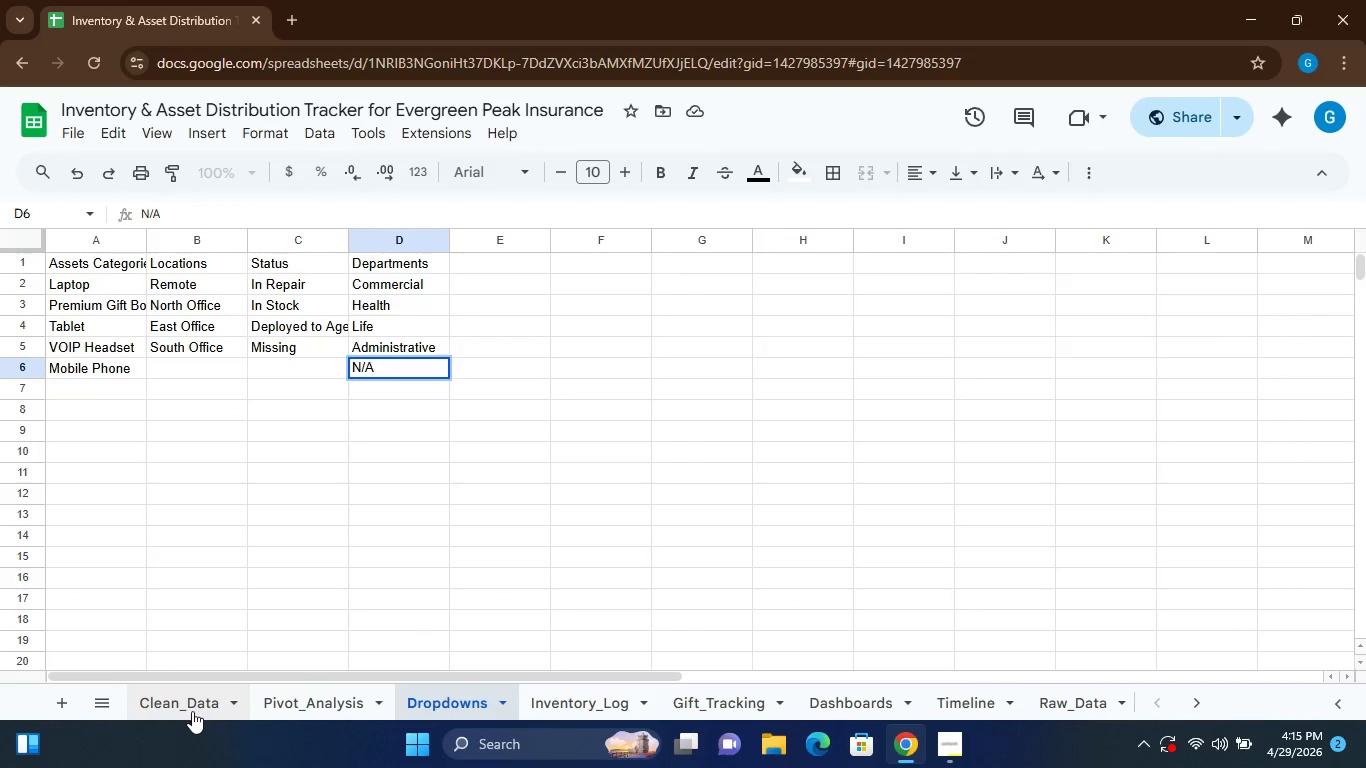 
left_click([190, 710])
 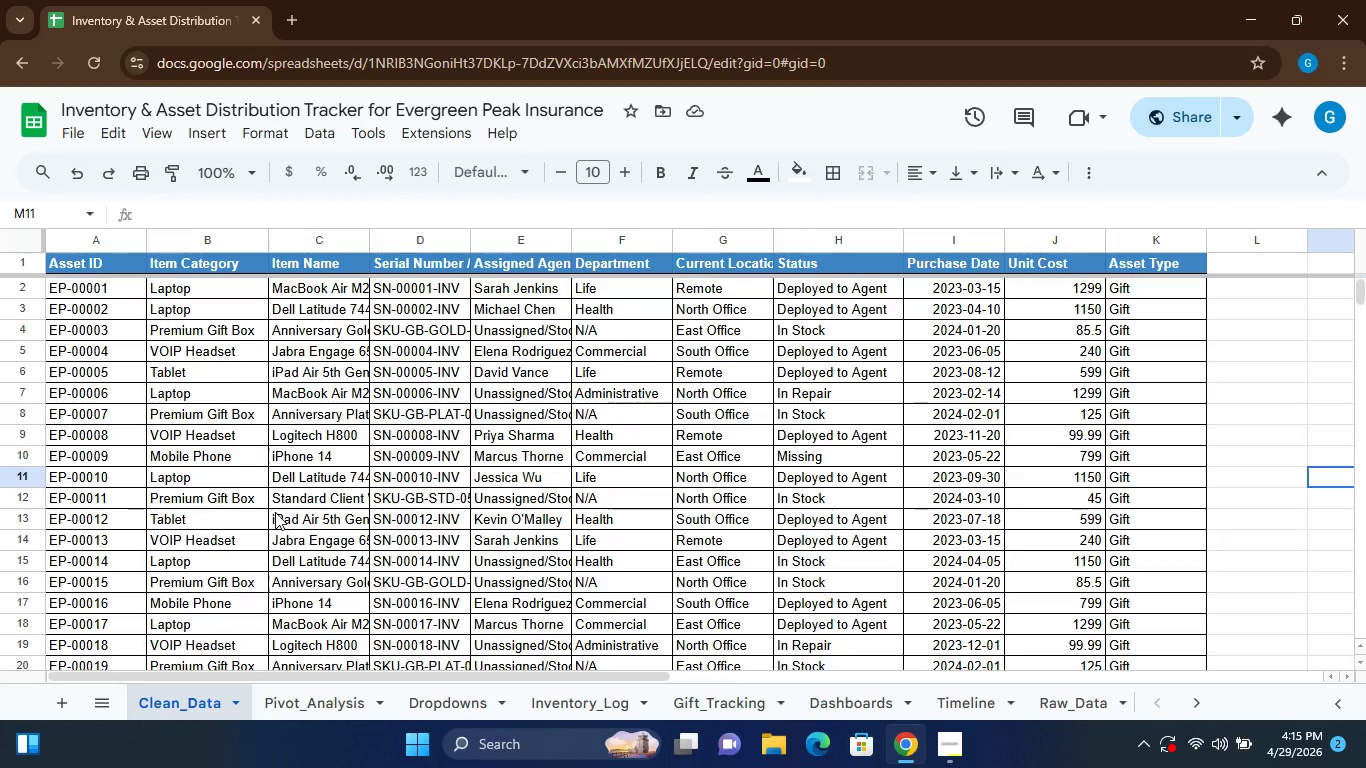 
wait(11.45)
 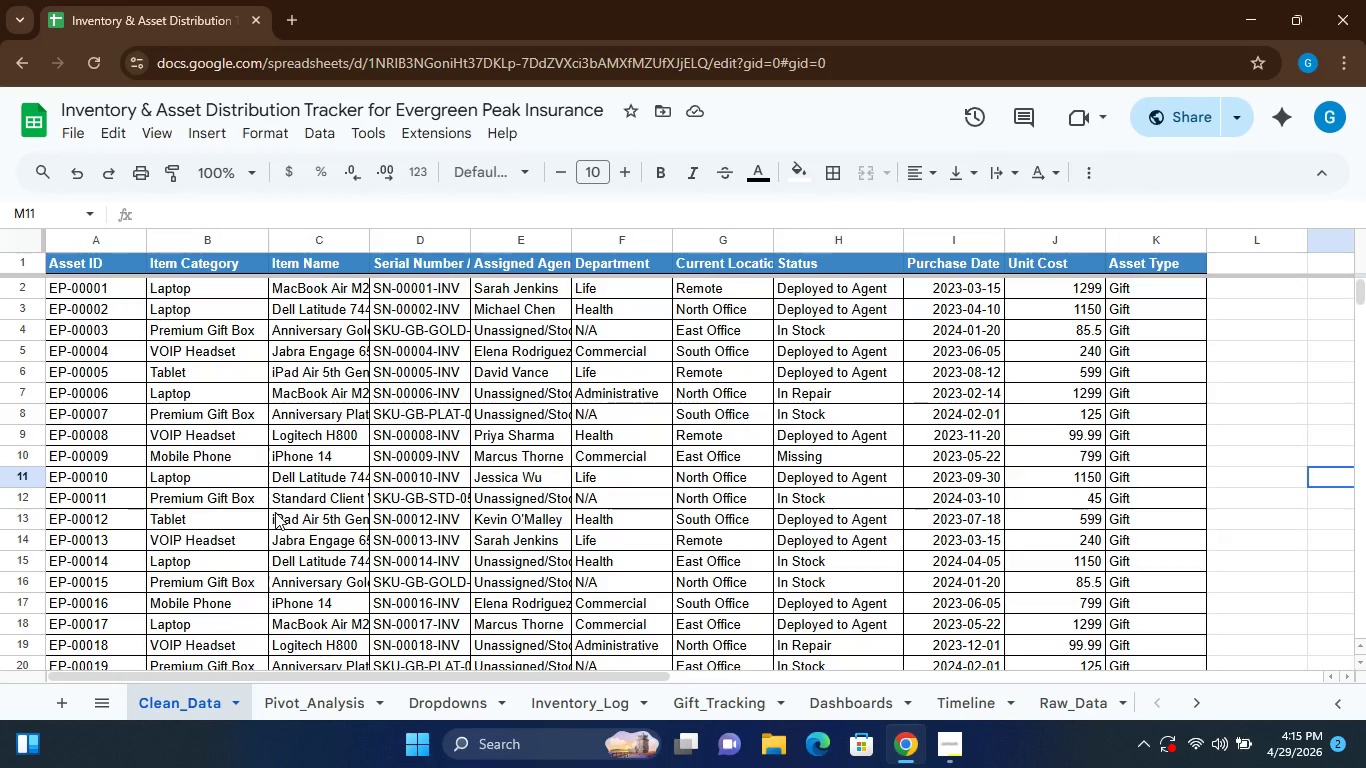 
left_click([214, 289])
 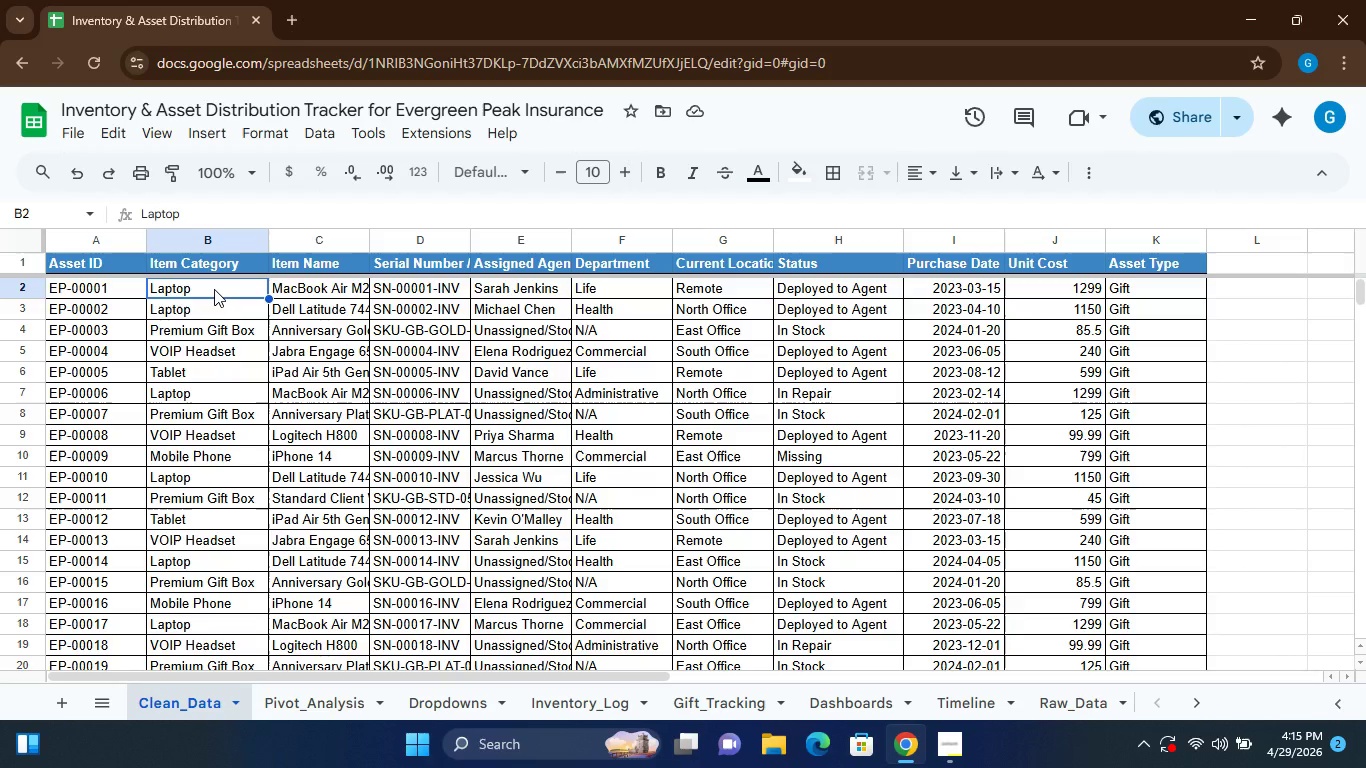 
left_click_drag(start_coordinate=[214, 289], to_coordinate=[212, 446])
 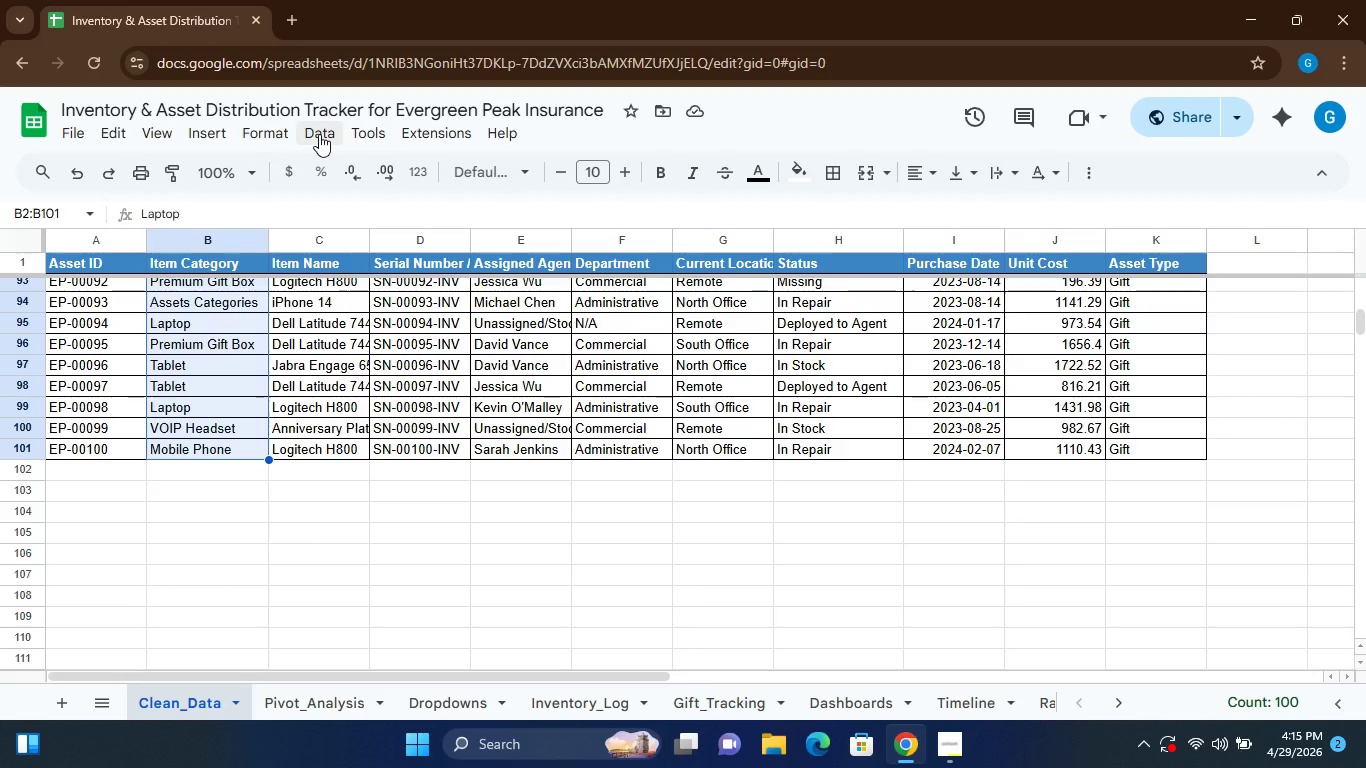 
left_click([319, 134])
 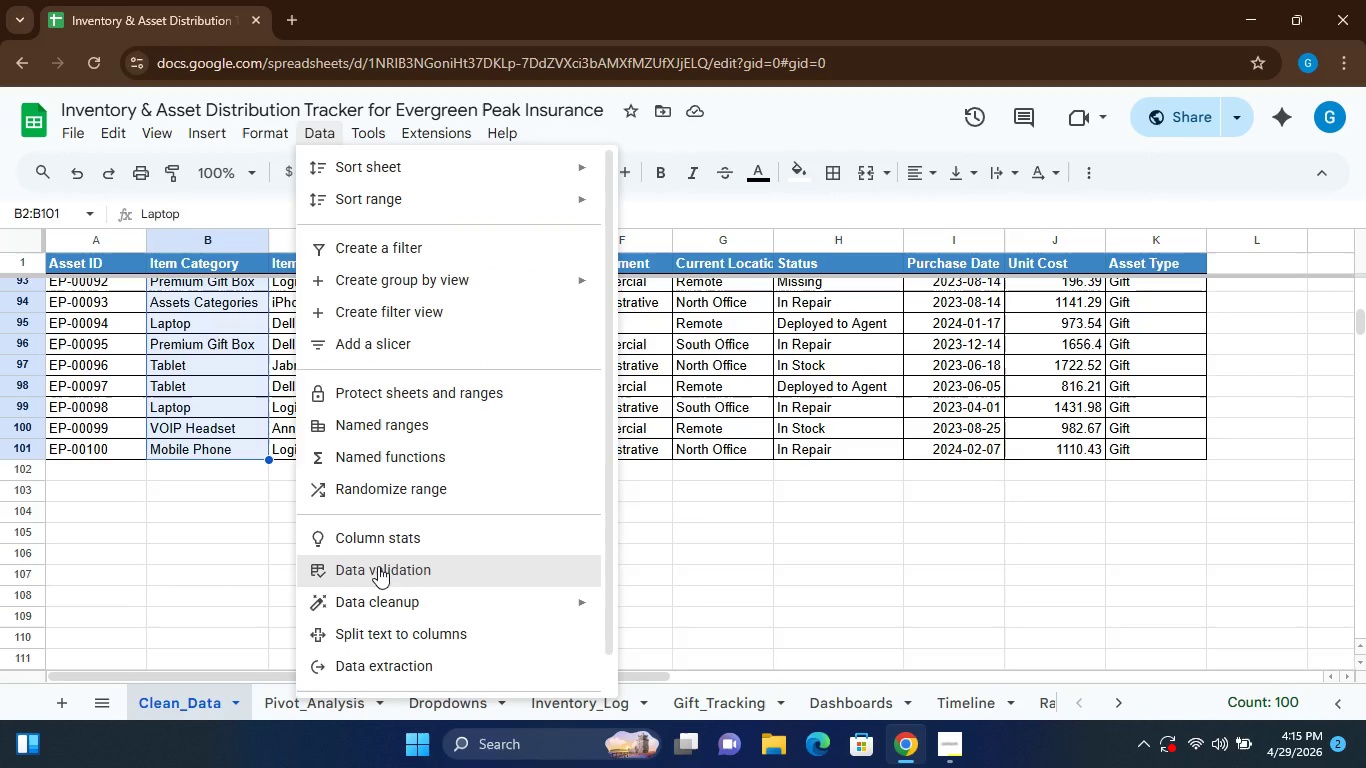 
left_click([378, 566])
 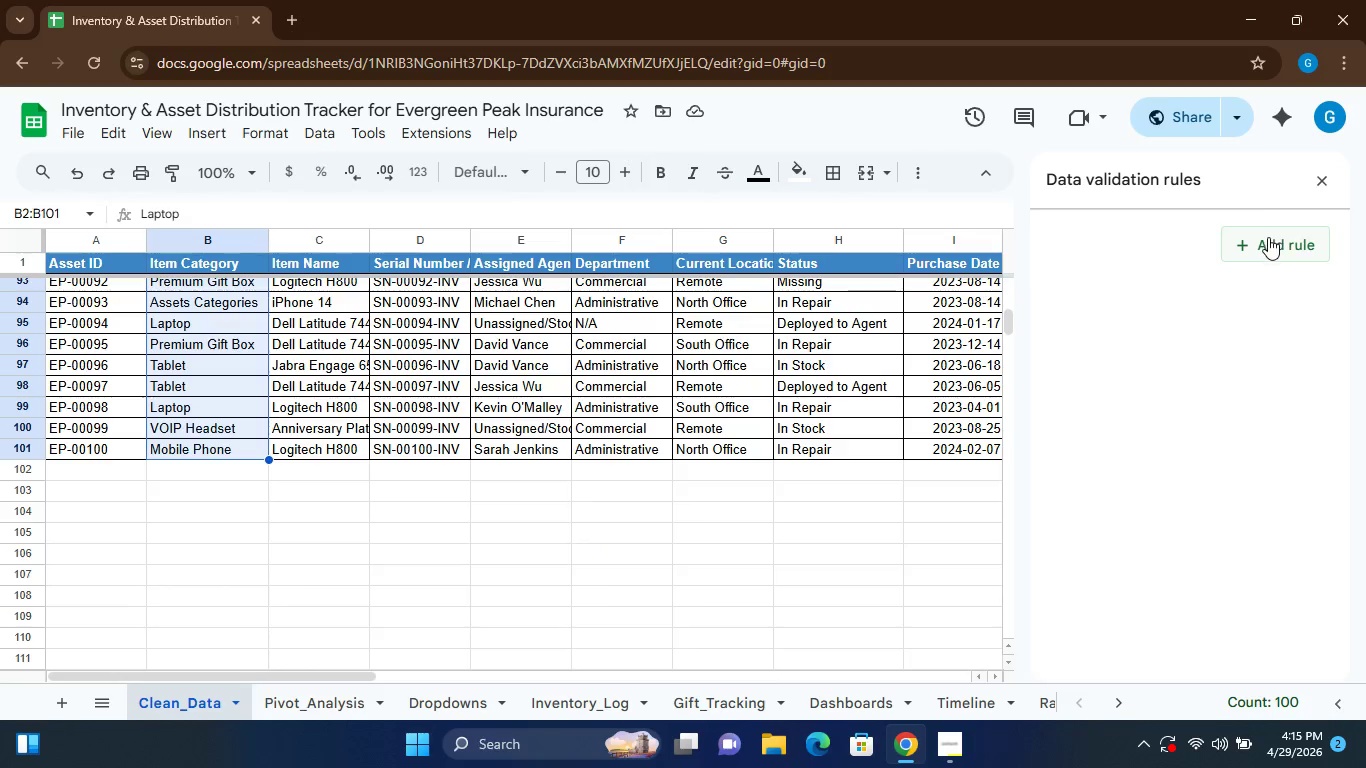 
left_click([1269, 250])
 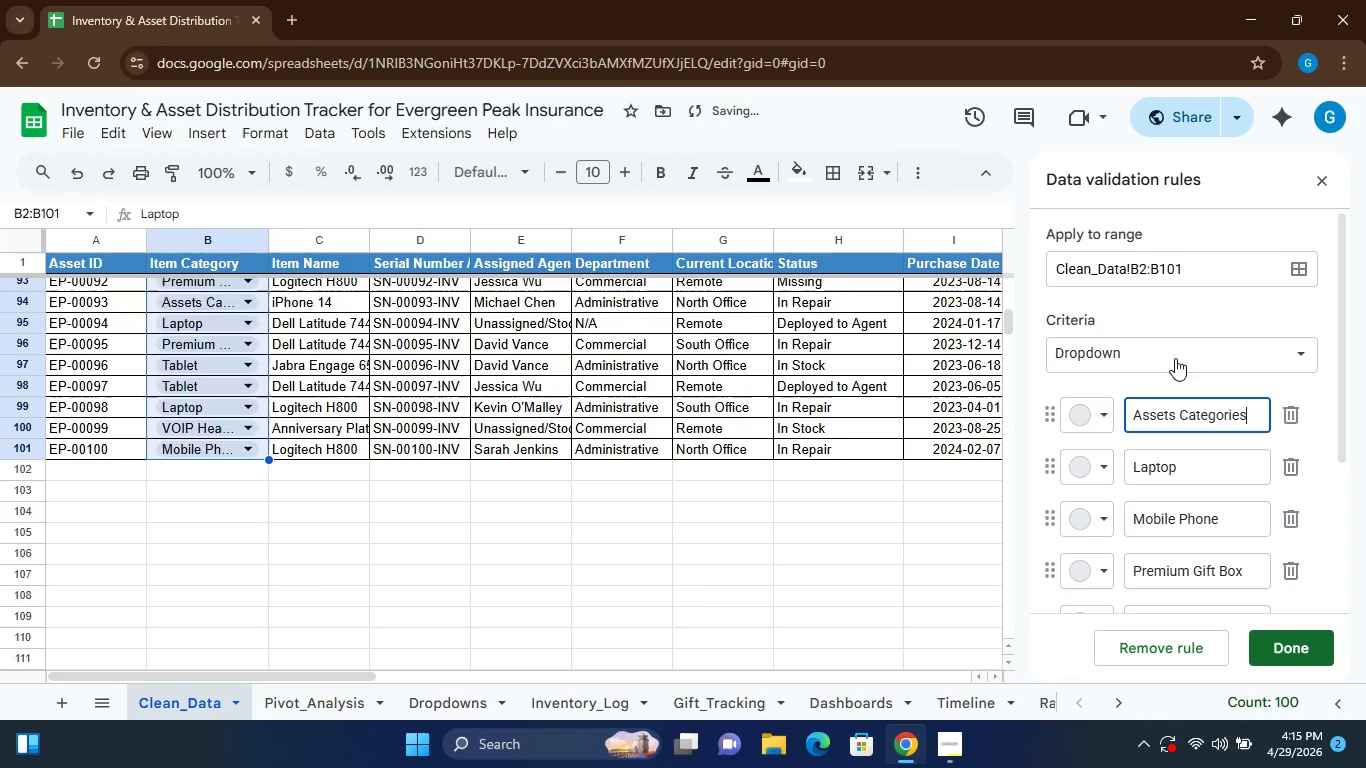 
left_click([1167, 355])
 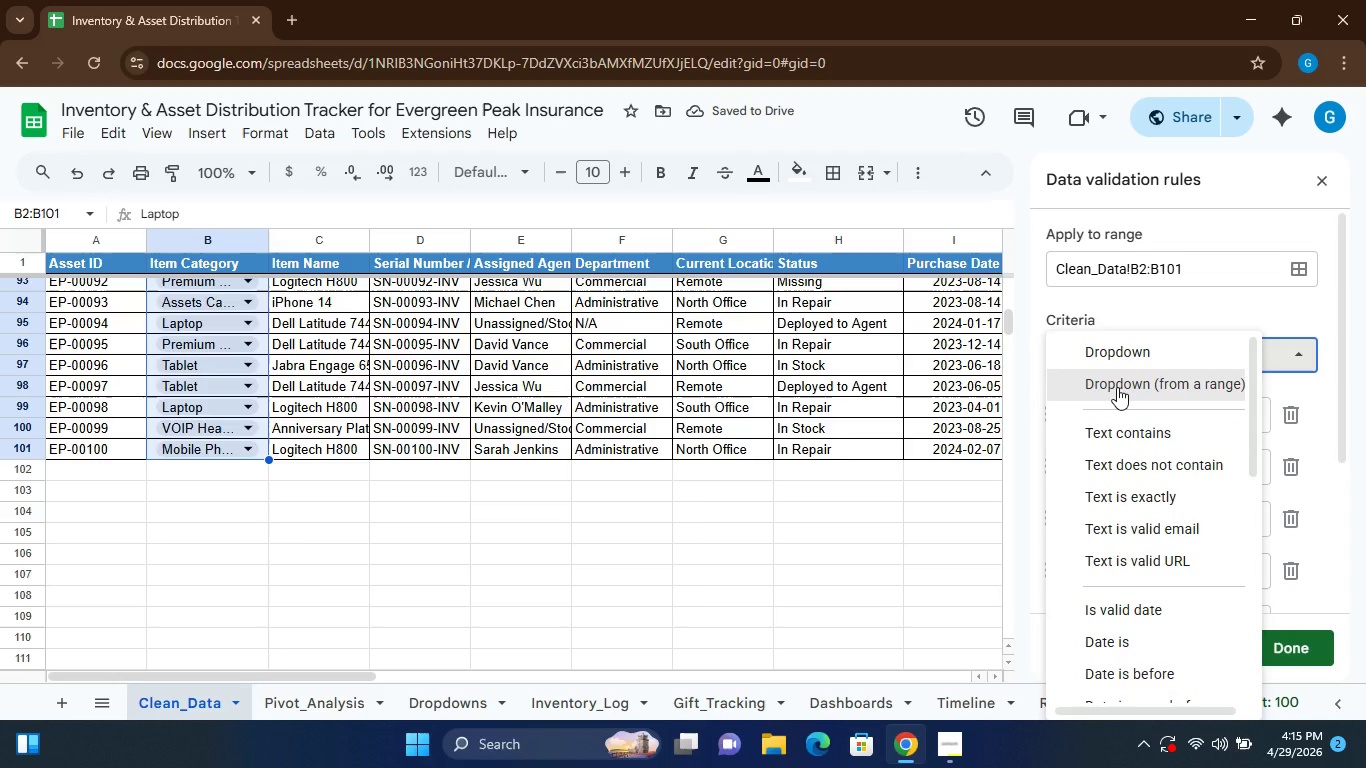 
left_click([1117, 387])
 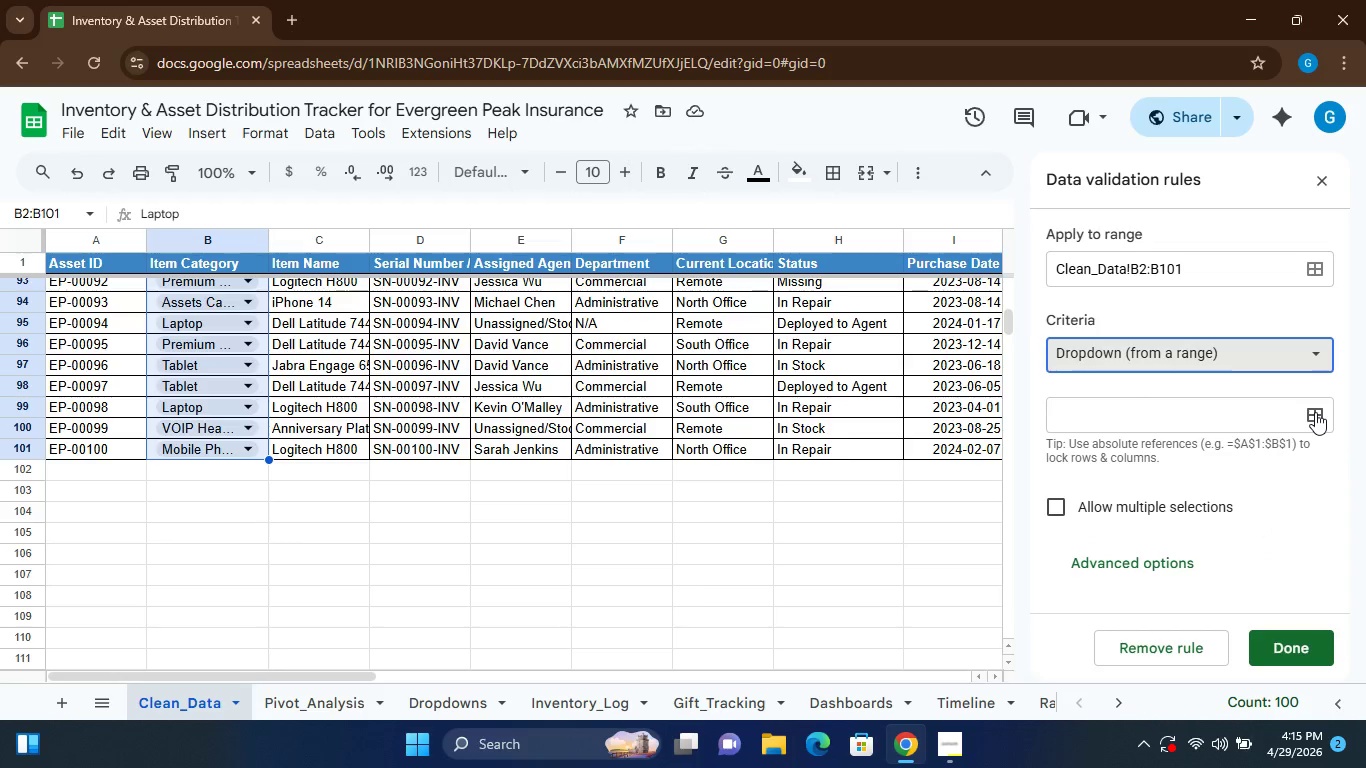 
left_click([1315, 412])
 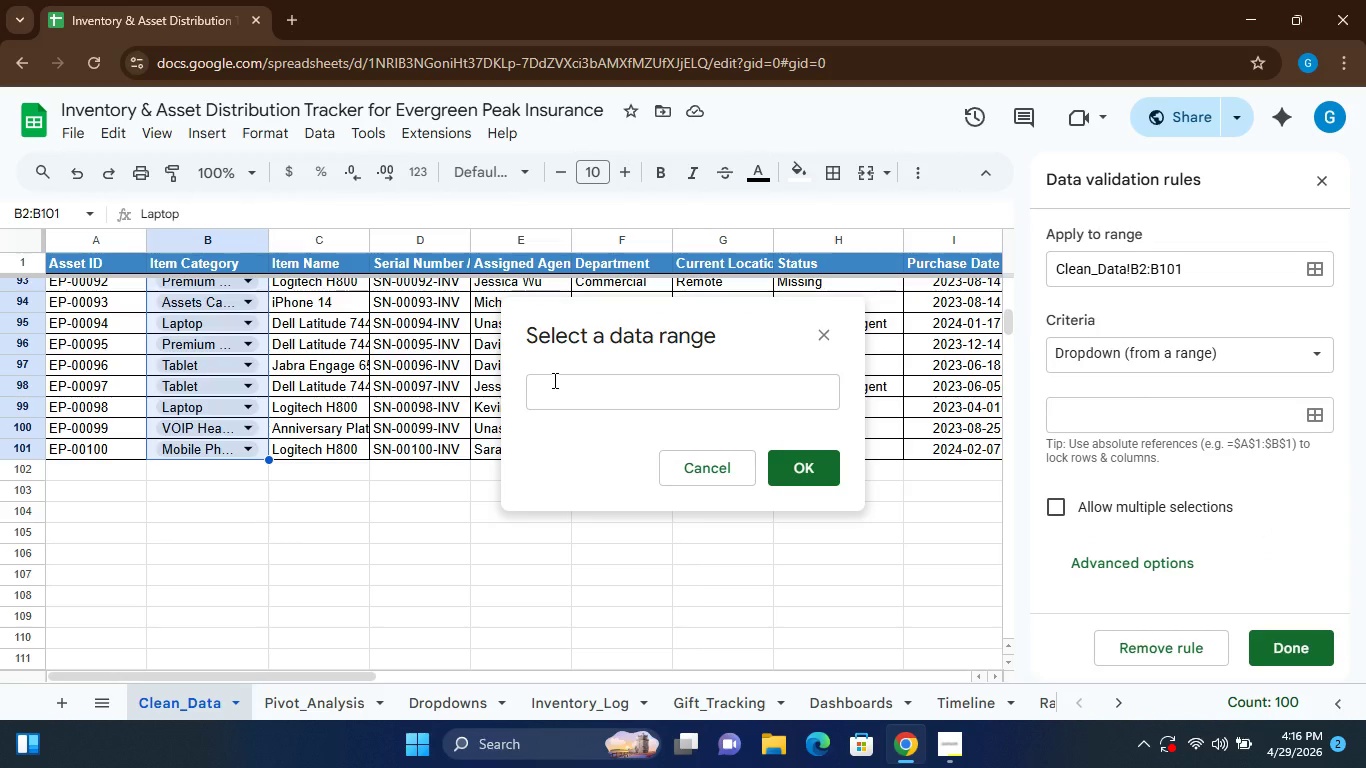 
left_click([551, 394])
 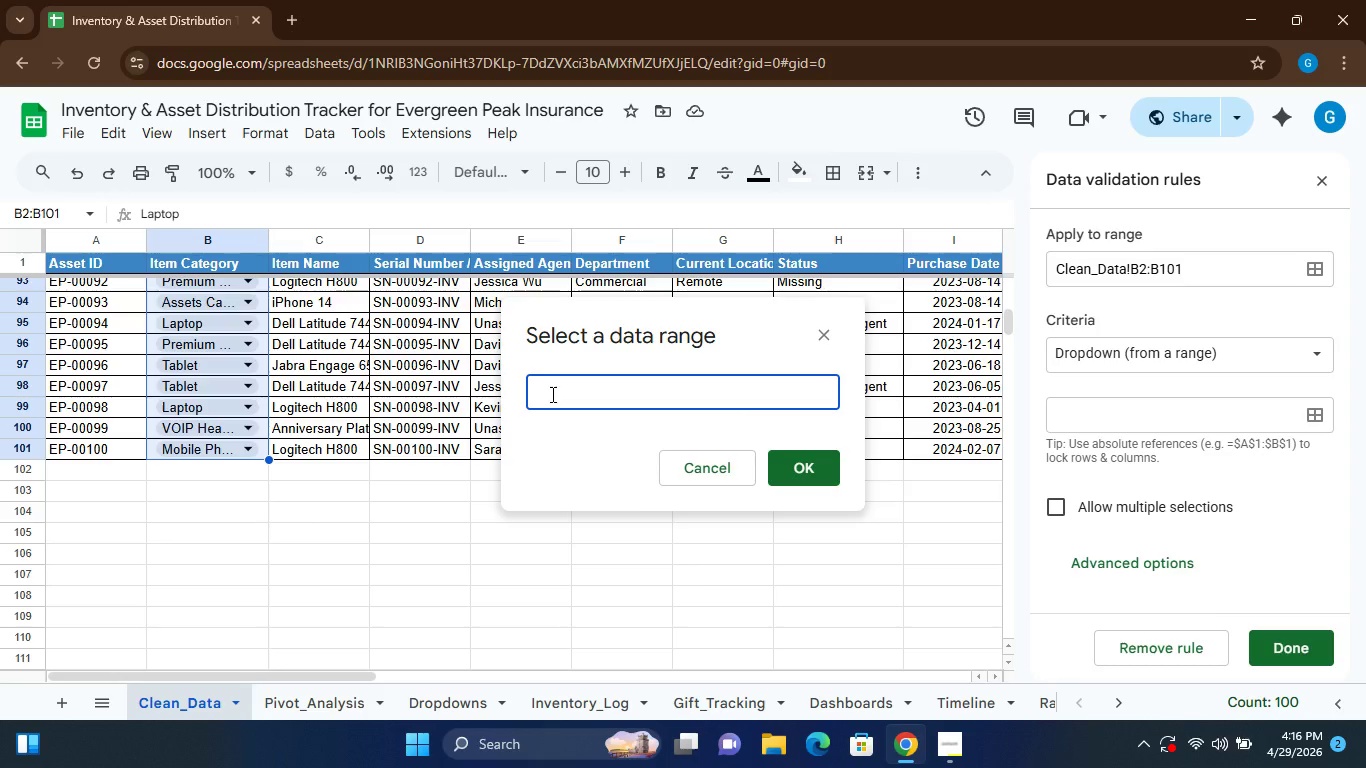 
type(Dropdowns!A)
 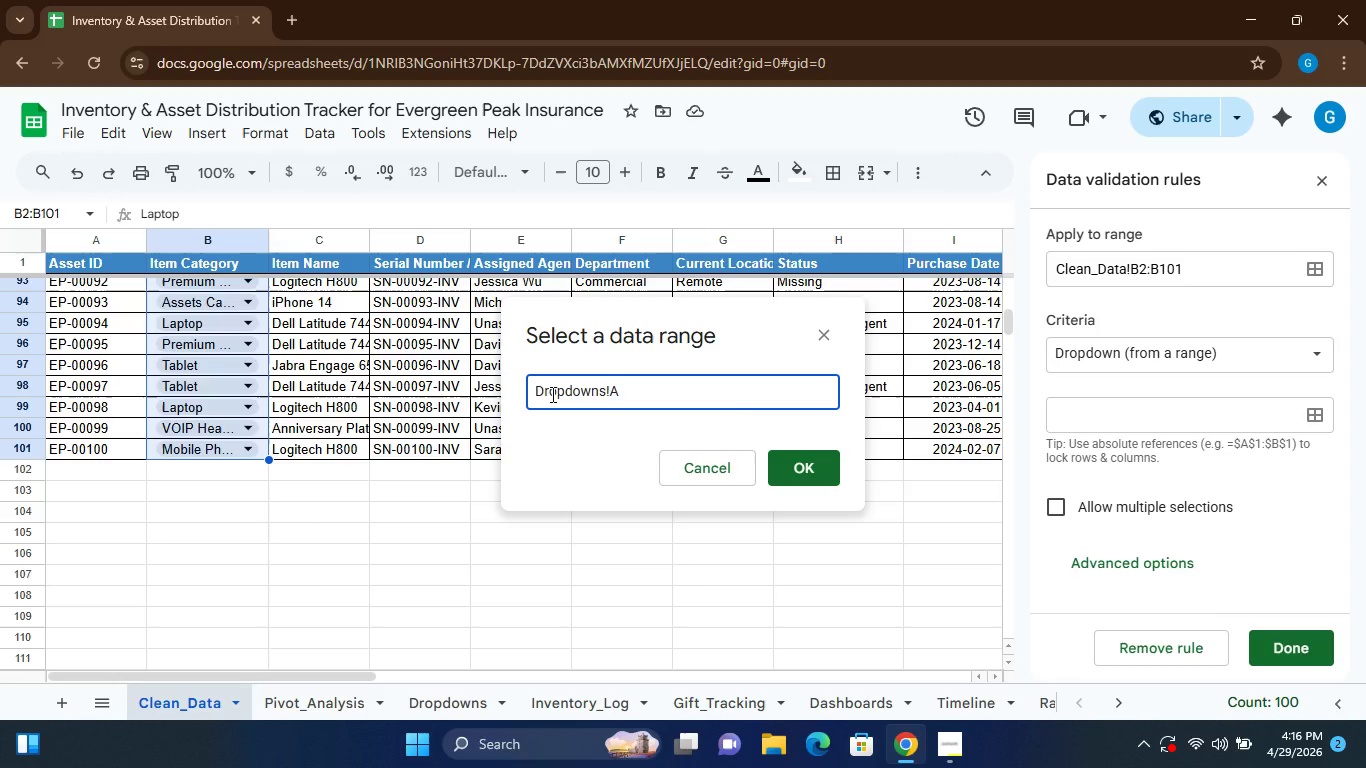 
hold_key(key=ShiftLeft, duration=1.5)
 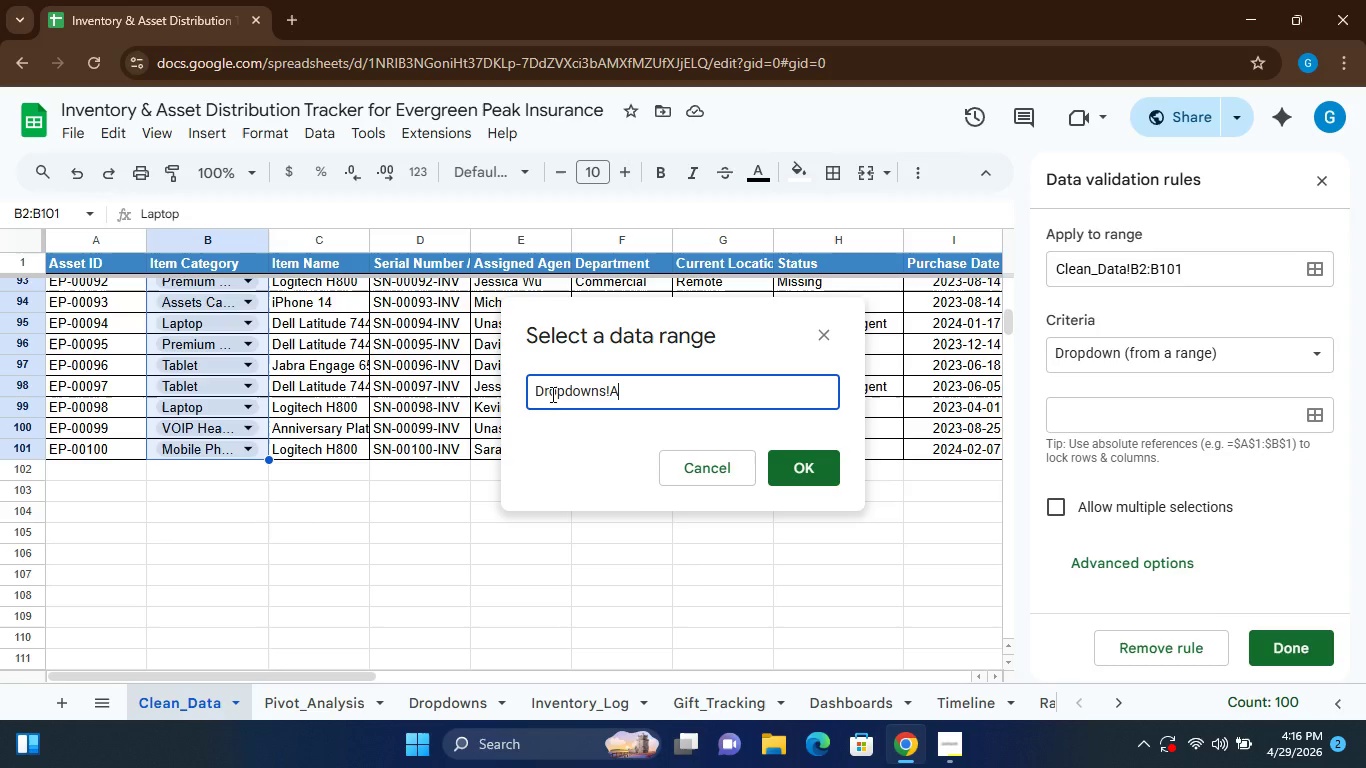 
key(Shift+Semicolon)
 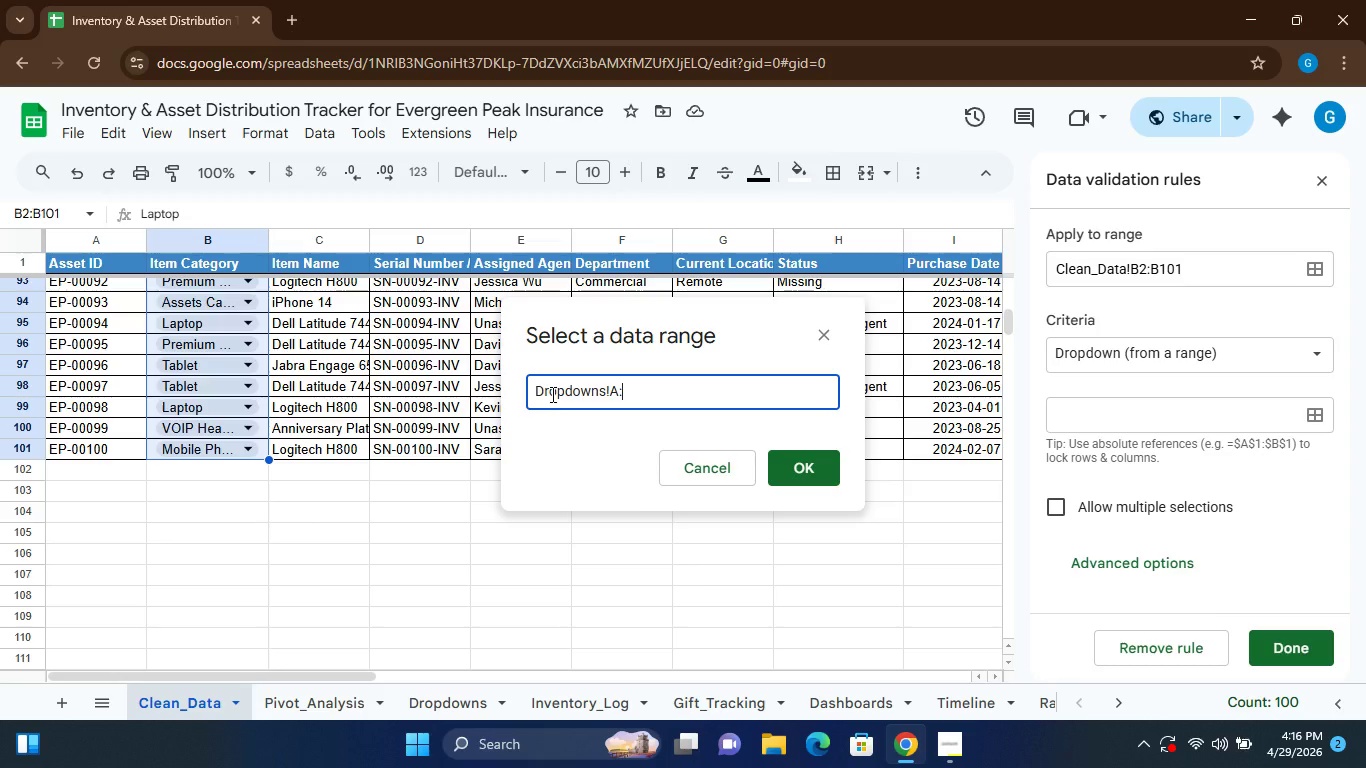 
key(Shift+A)
 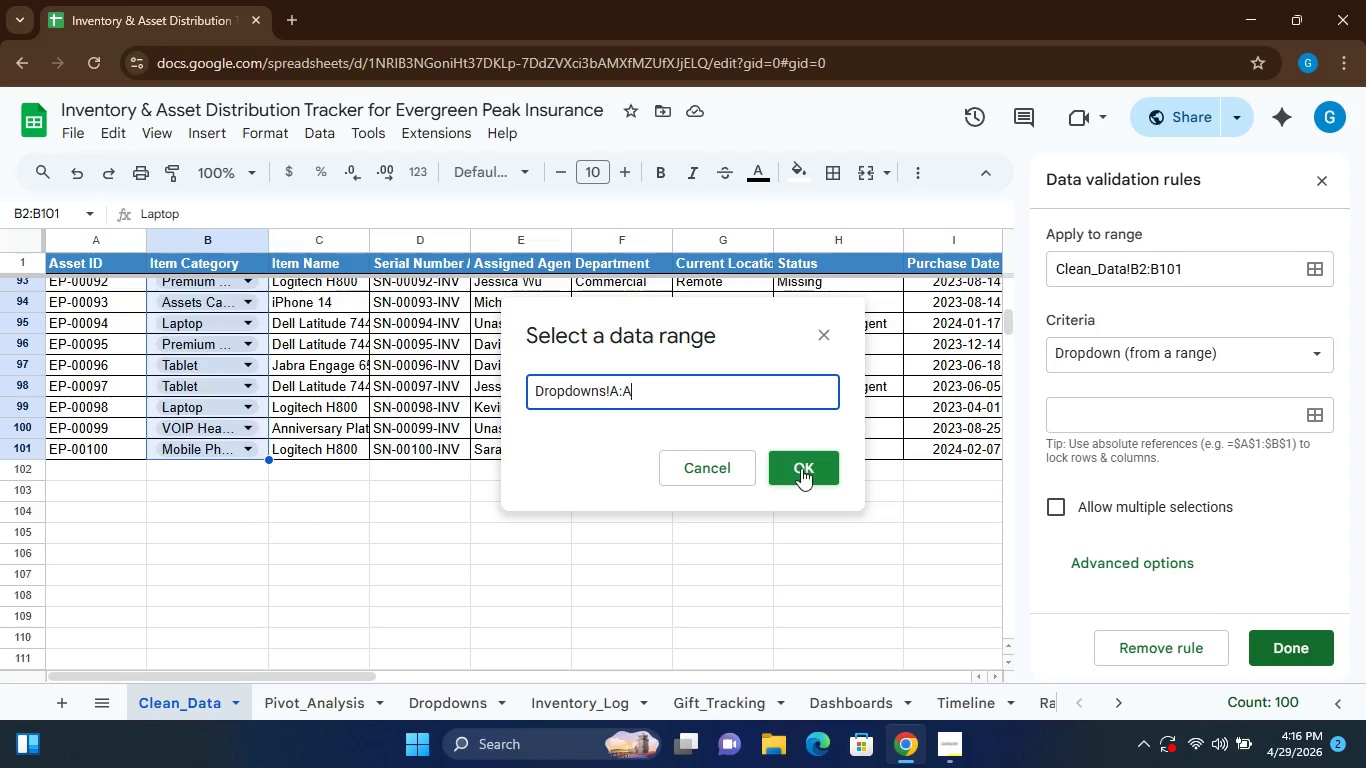 
left_click([801, 468])
 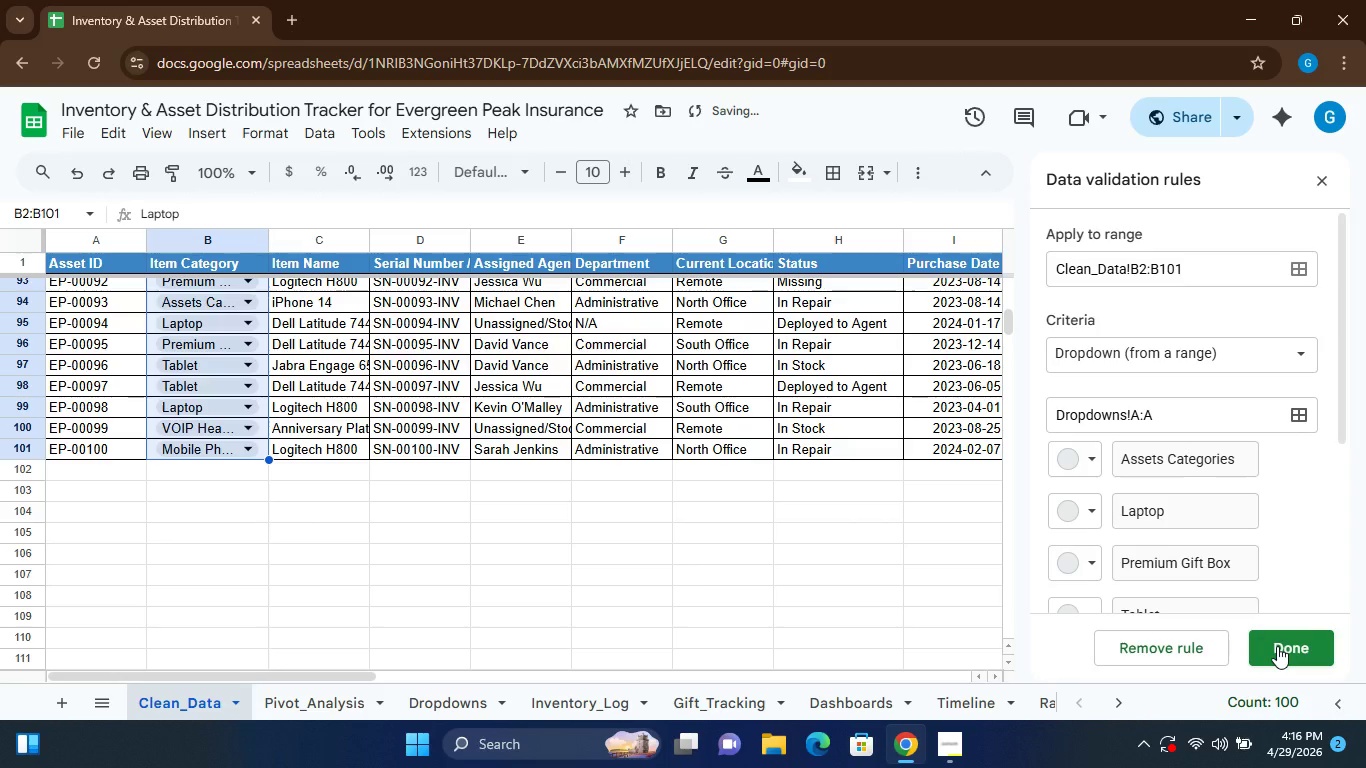 
wait(9.94)
 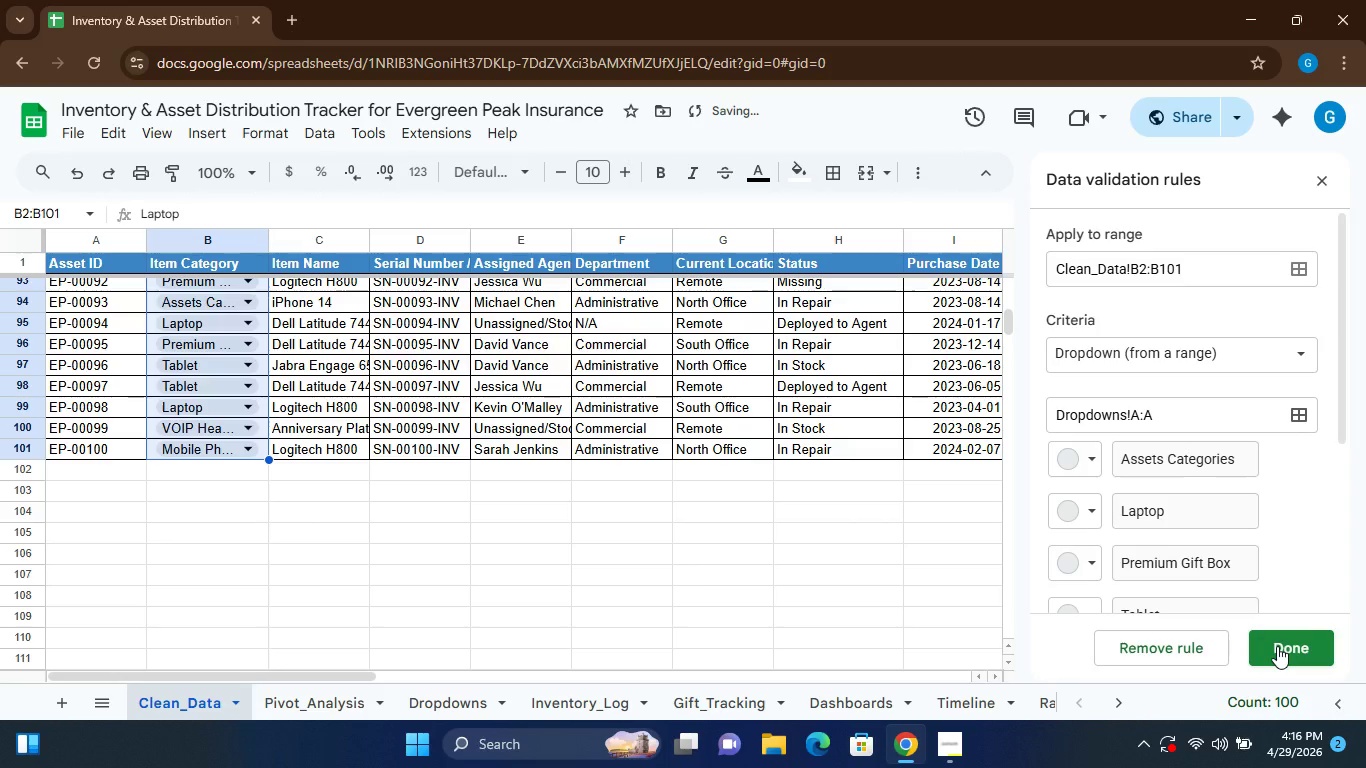 
left_click([250, 402])
 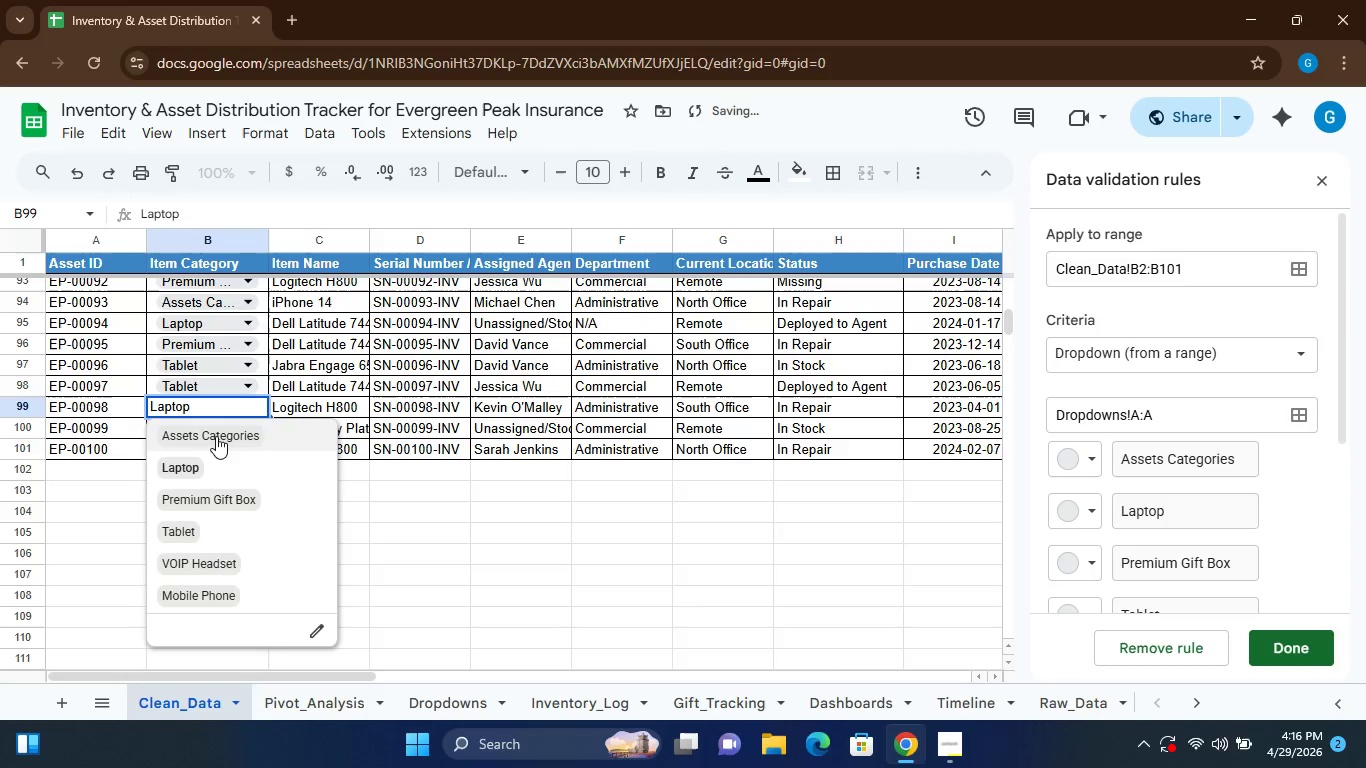 
left_click([218, 433])
 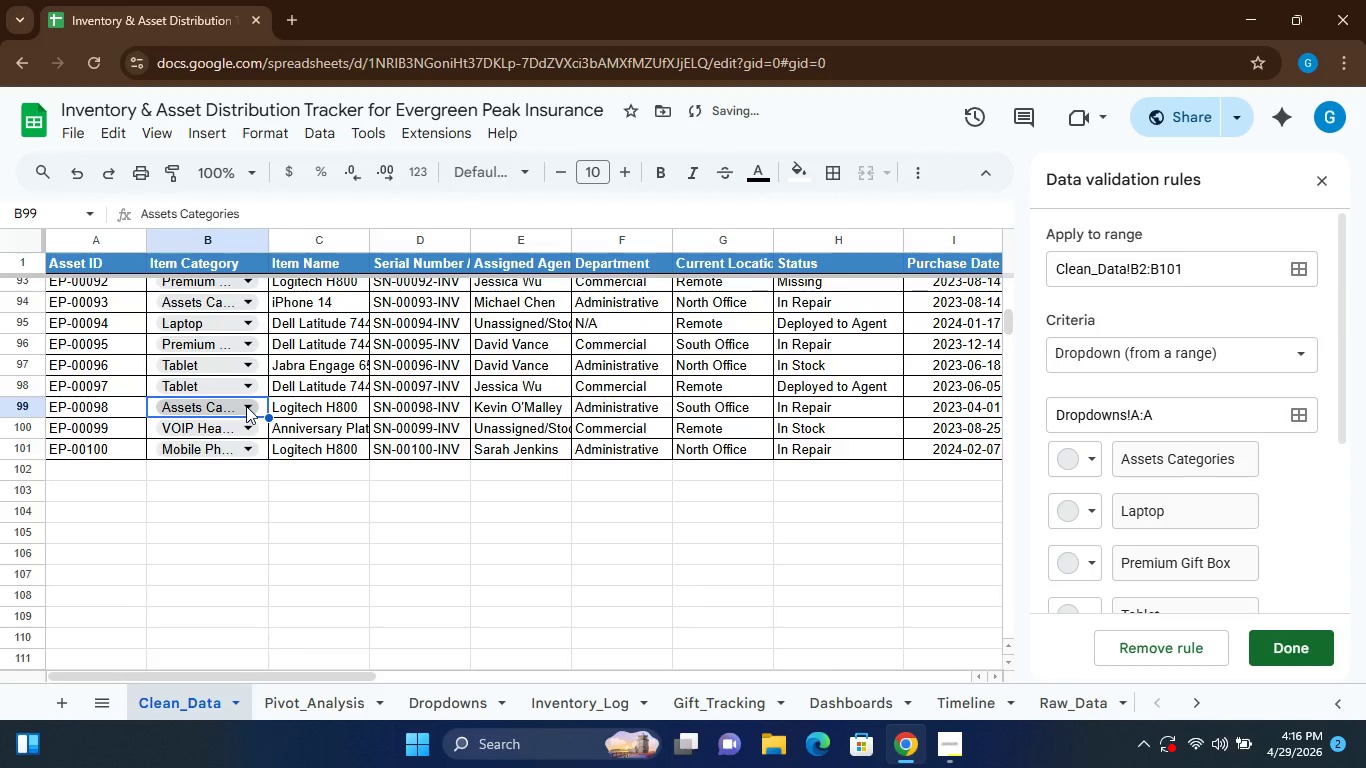 
left_click([246, 406])
 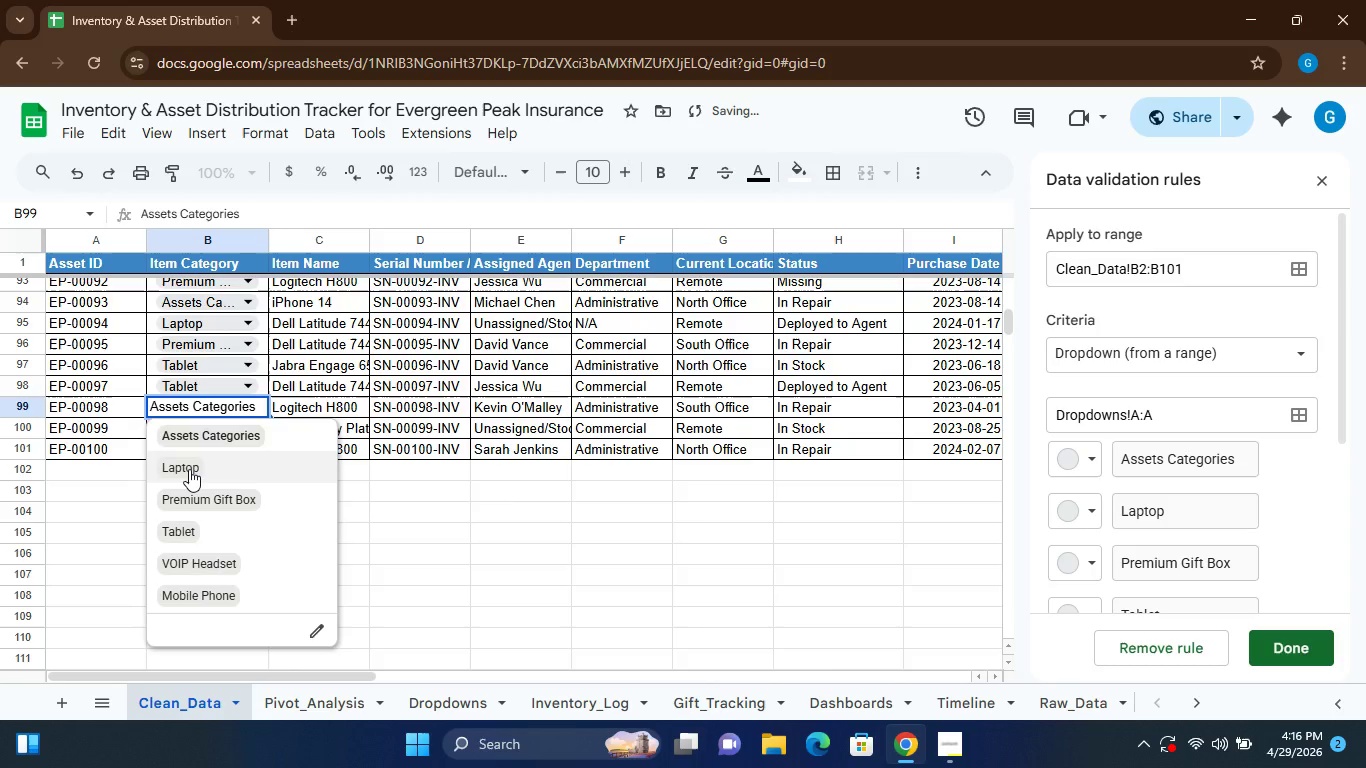 
left_click([189, 469])
 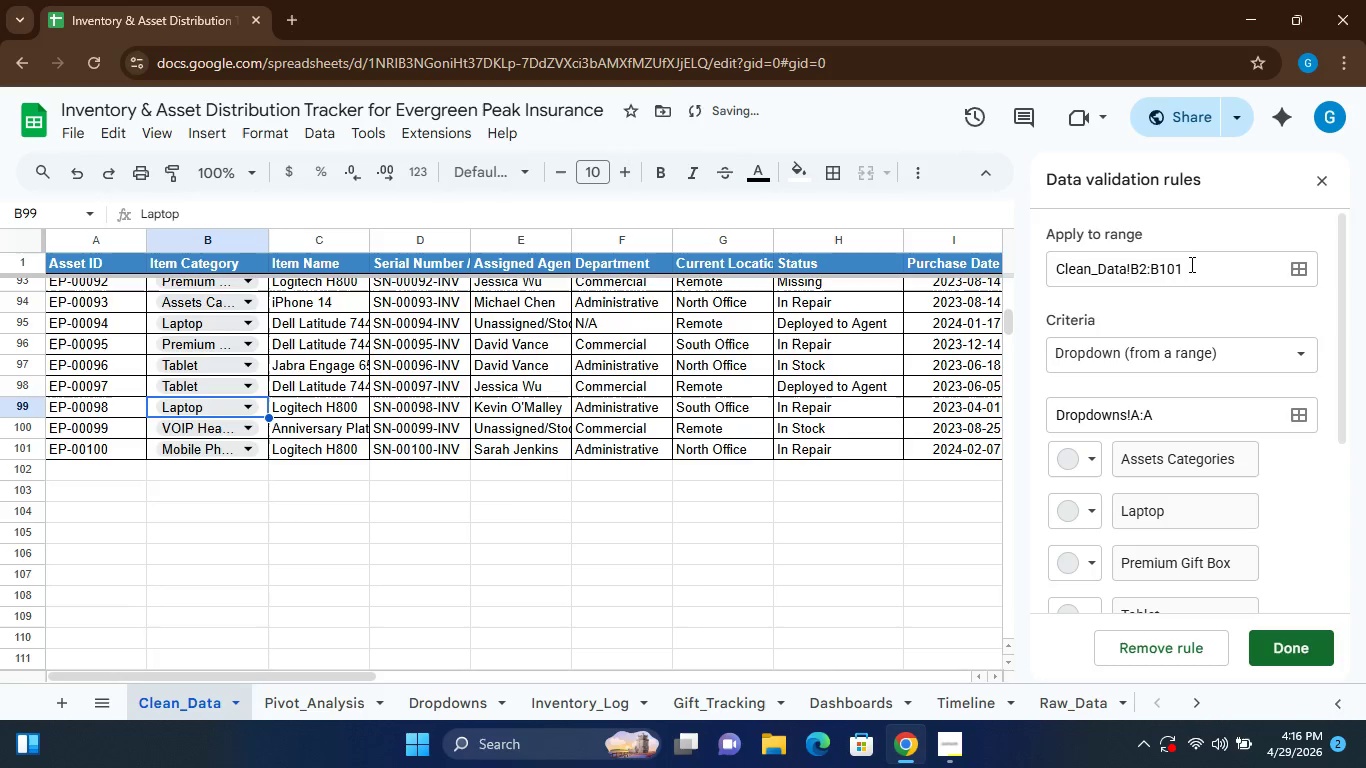 
wait(7.22)
 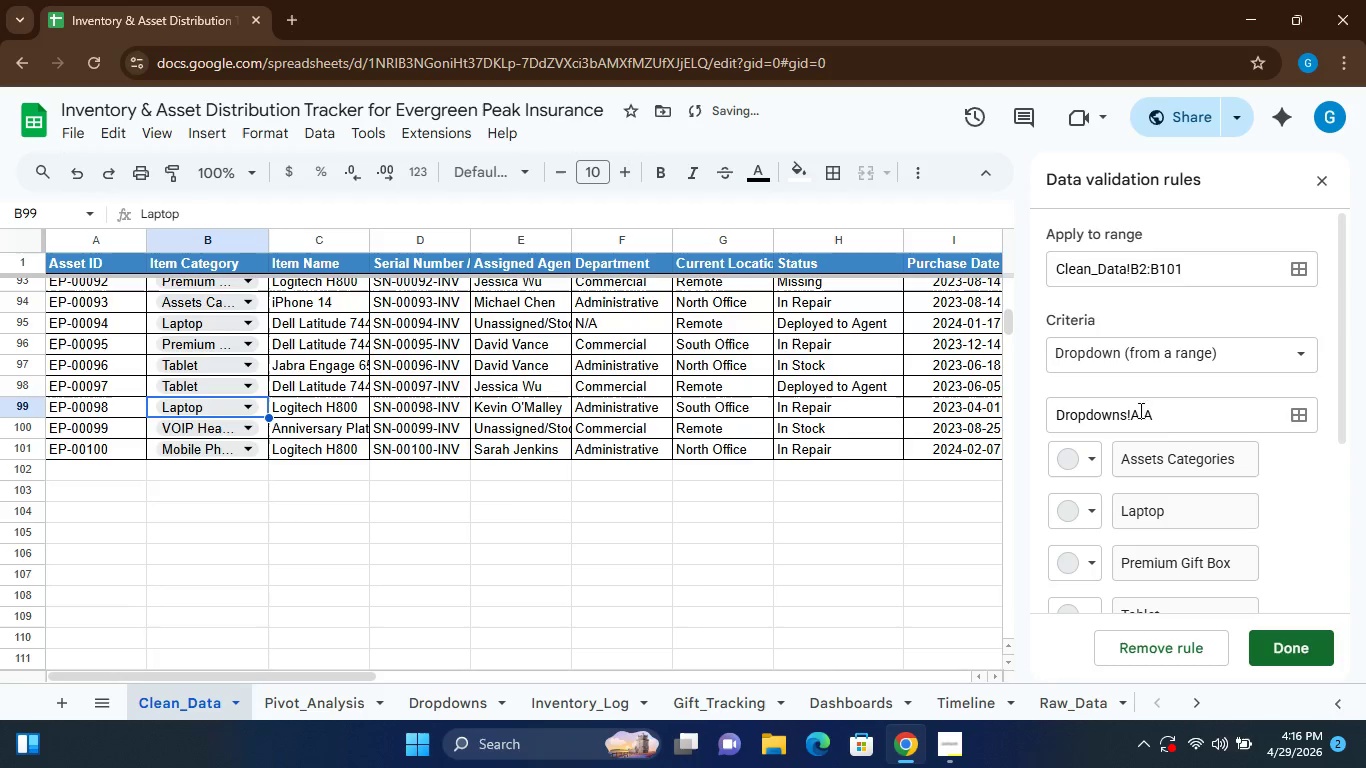 
left_click([1189, 266])
 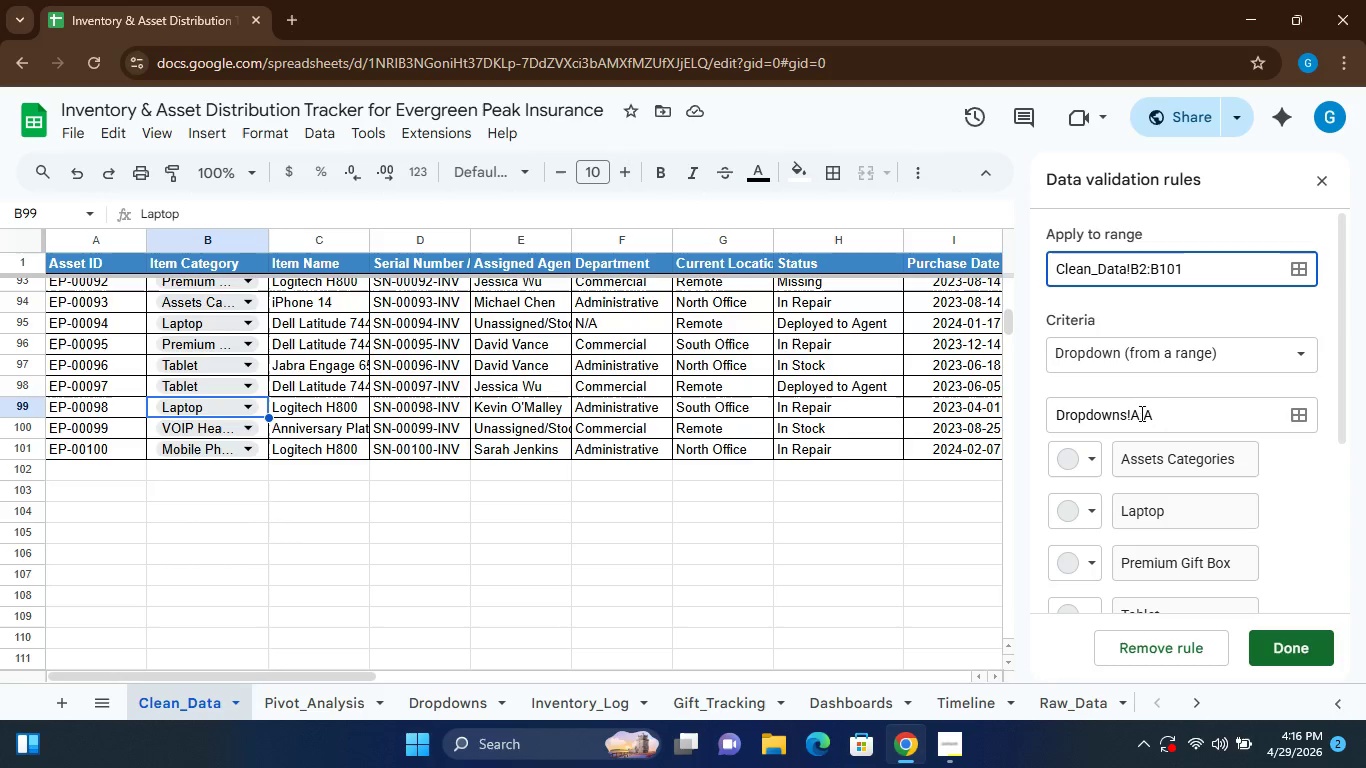 
wait(6.39)
 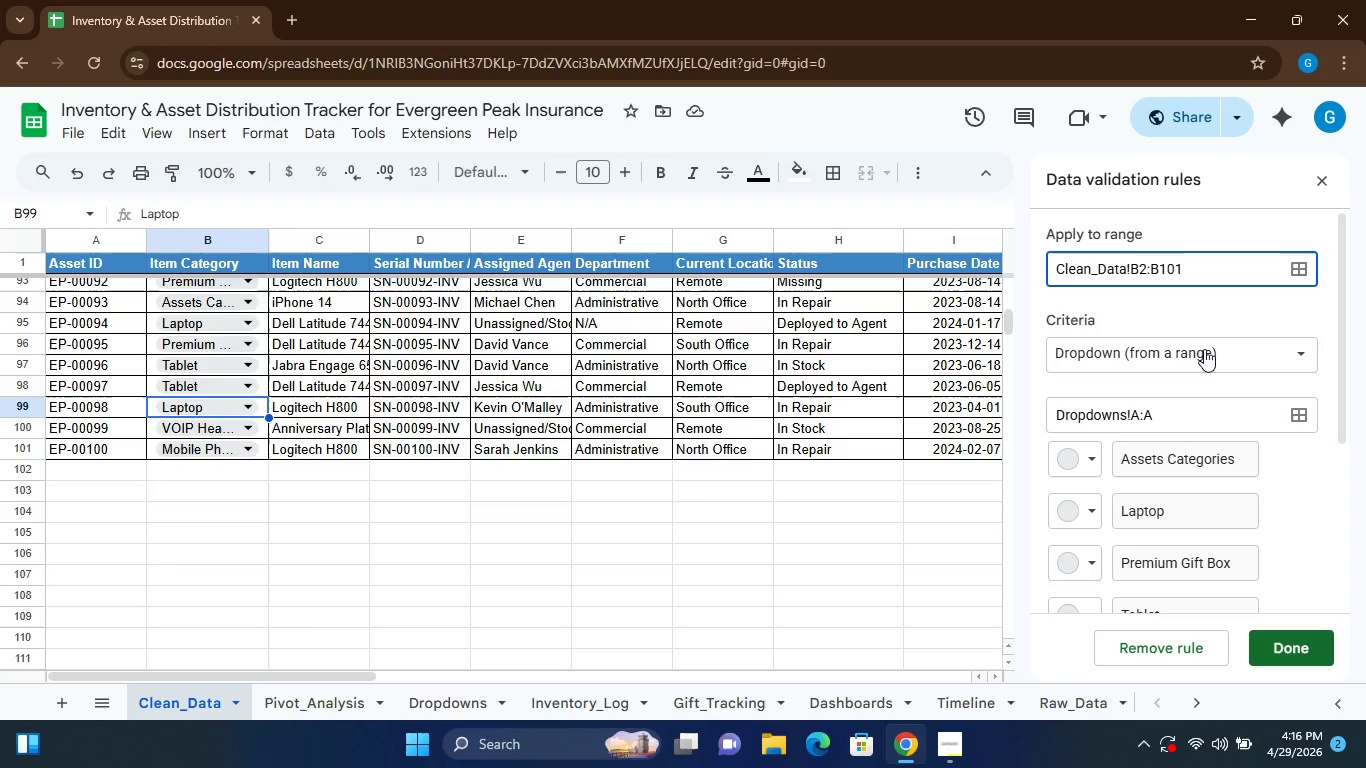 
left_click([1139, 415])
 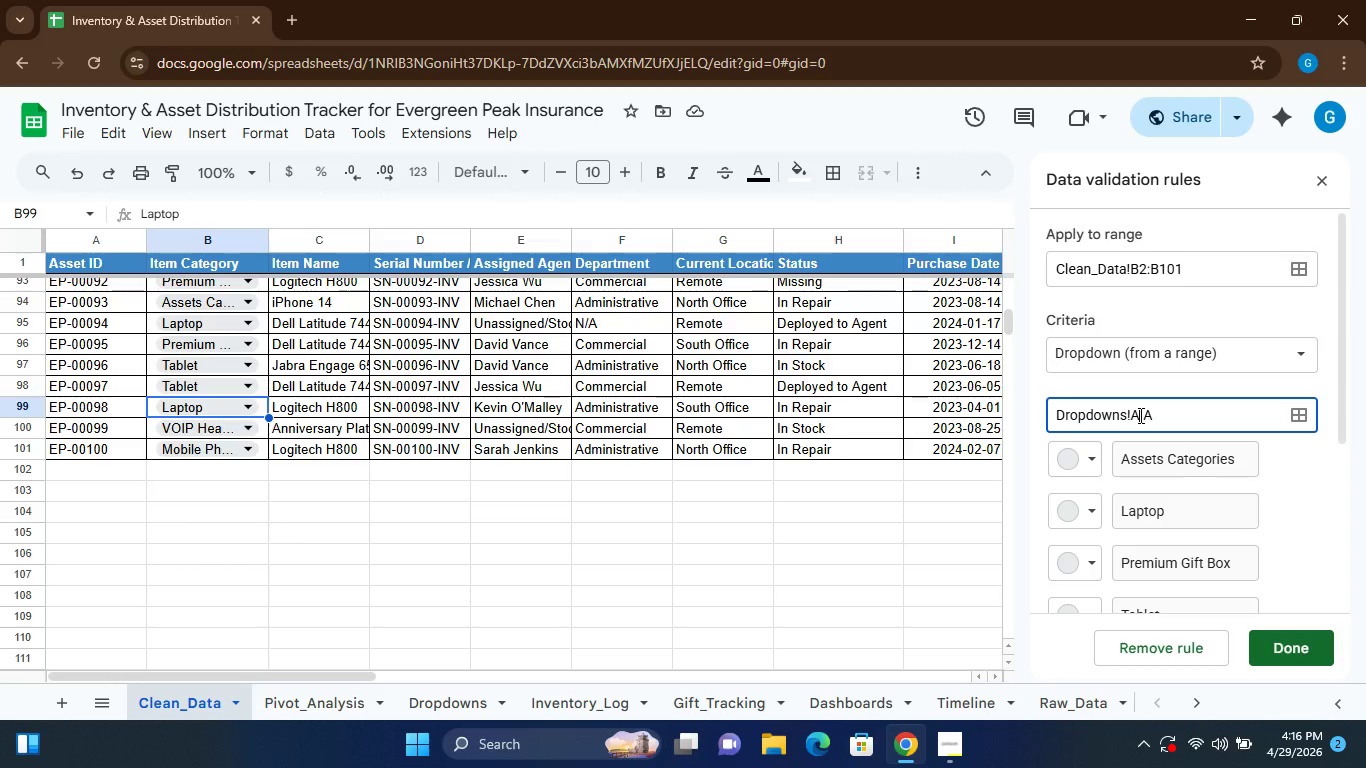 
key(2)
 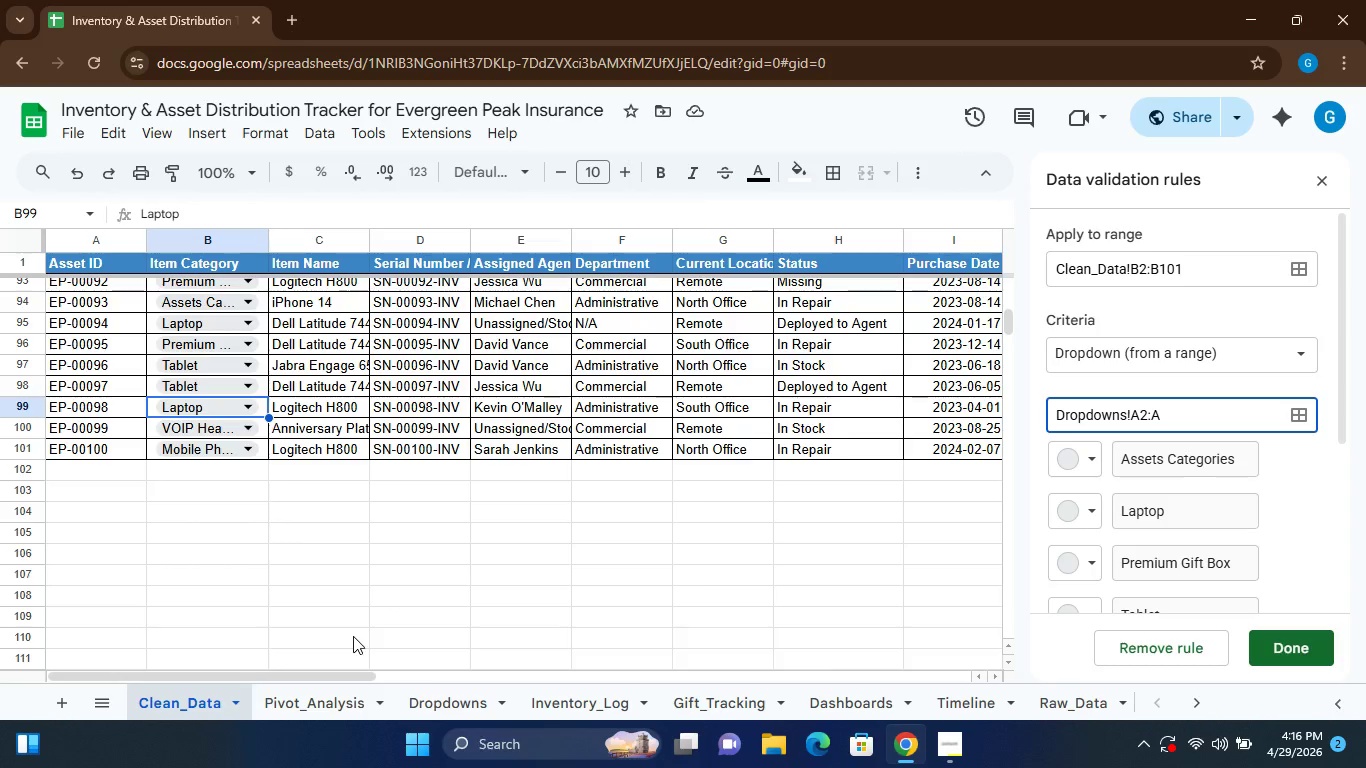 
left_click([436, 698])
 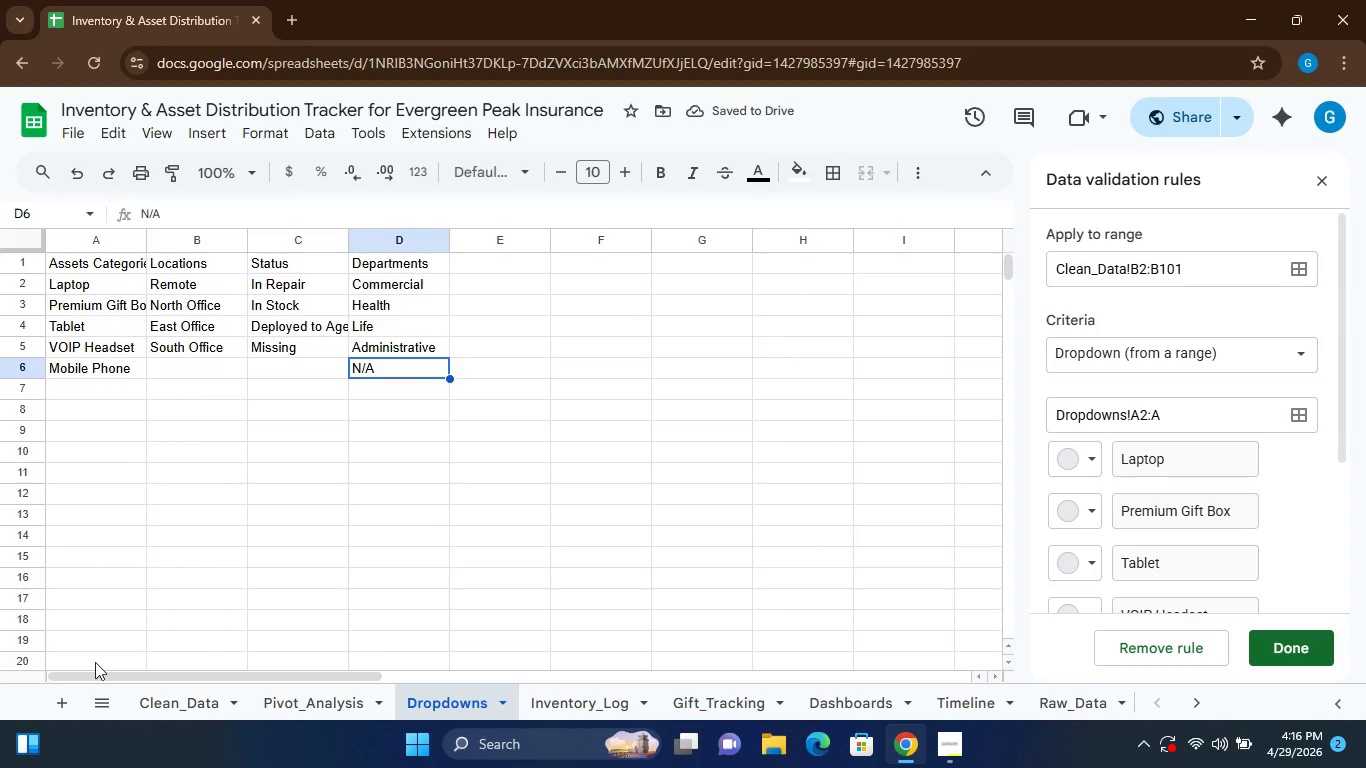 
wait(5.39)
 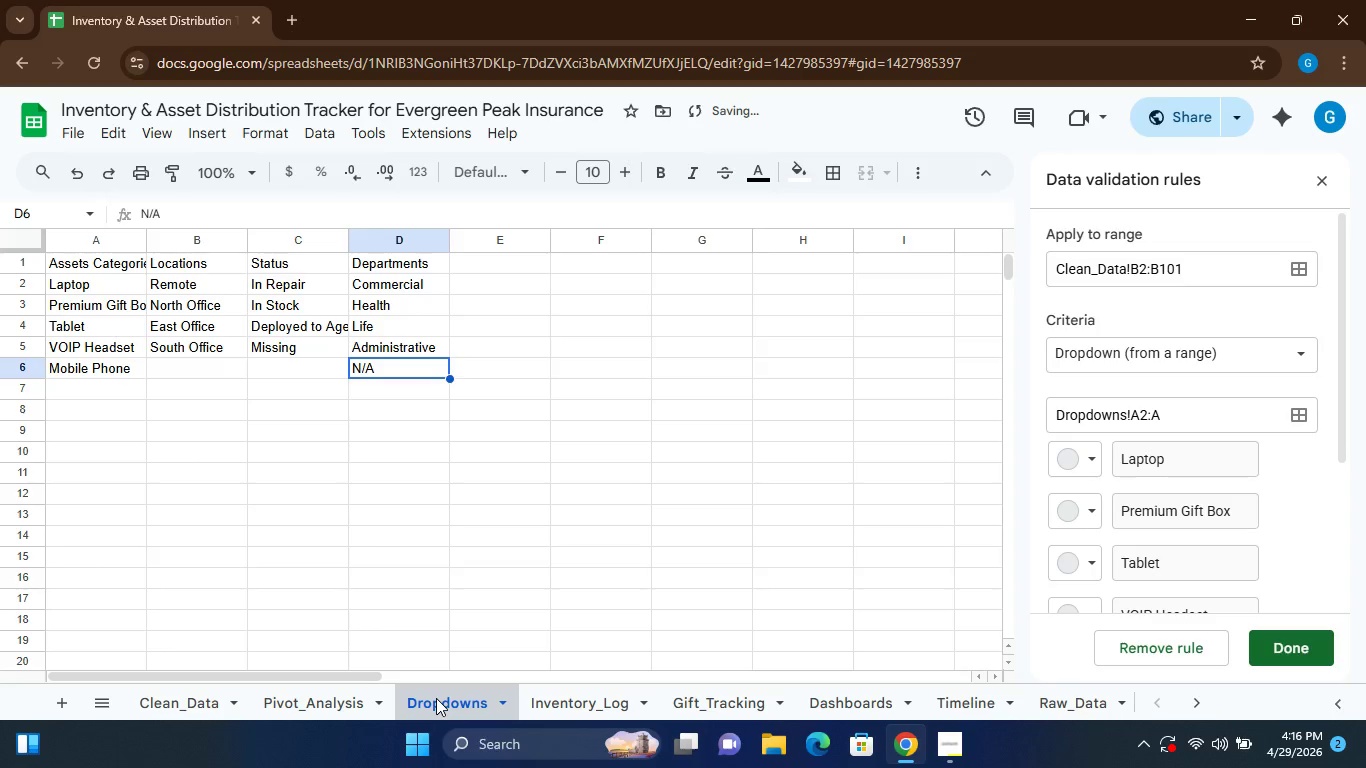 
left_click([174, 702])
 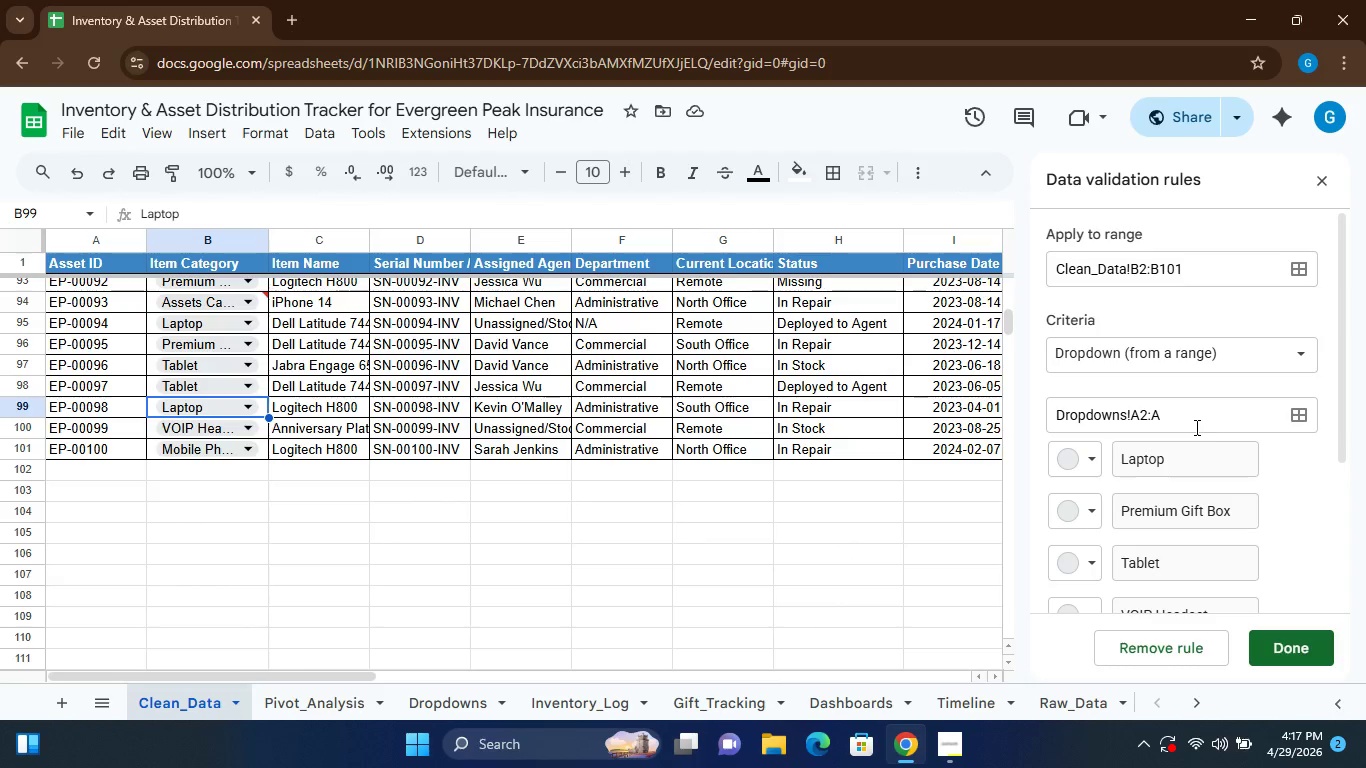 
wait(5.42)
 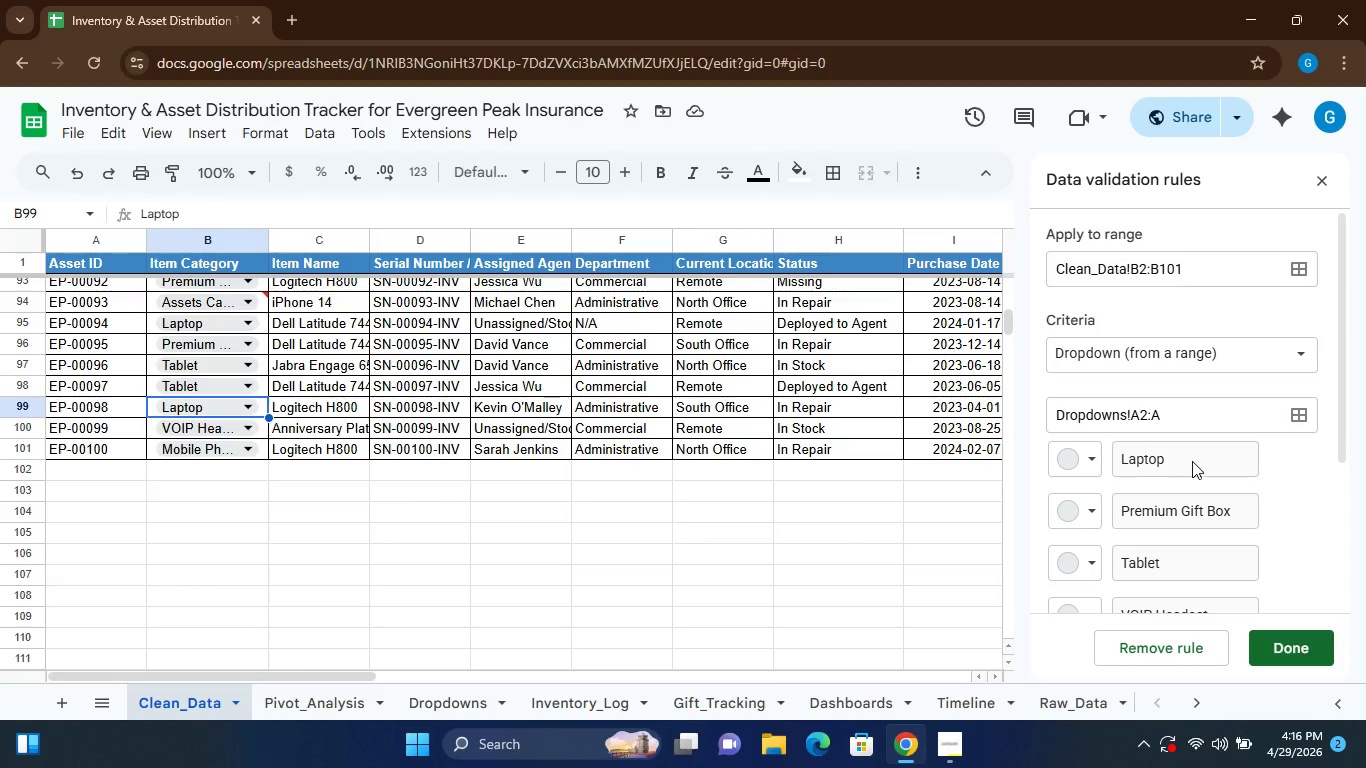 
left_click([1170, 412])
 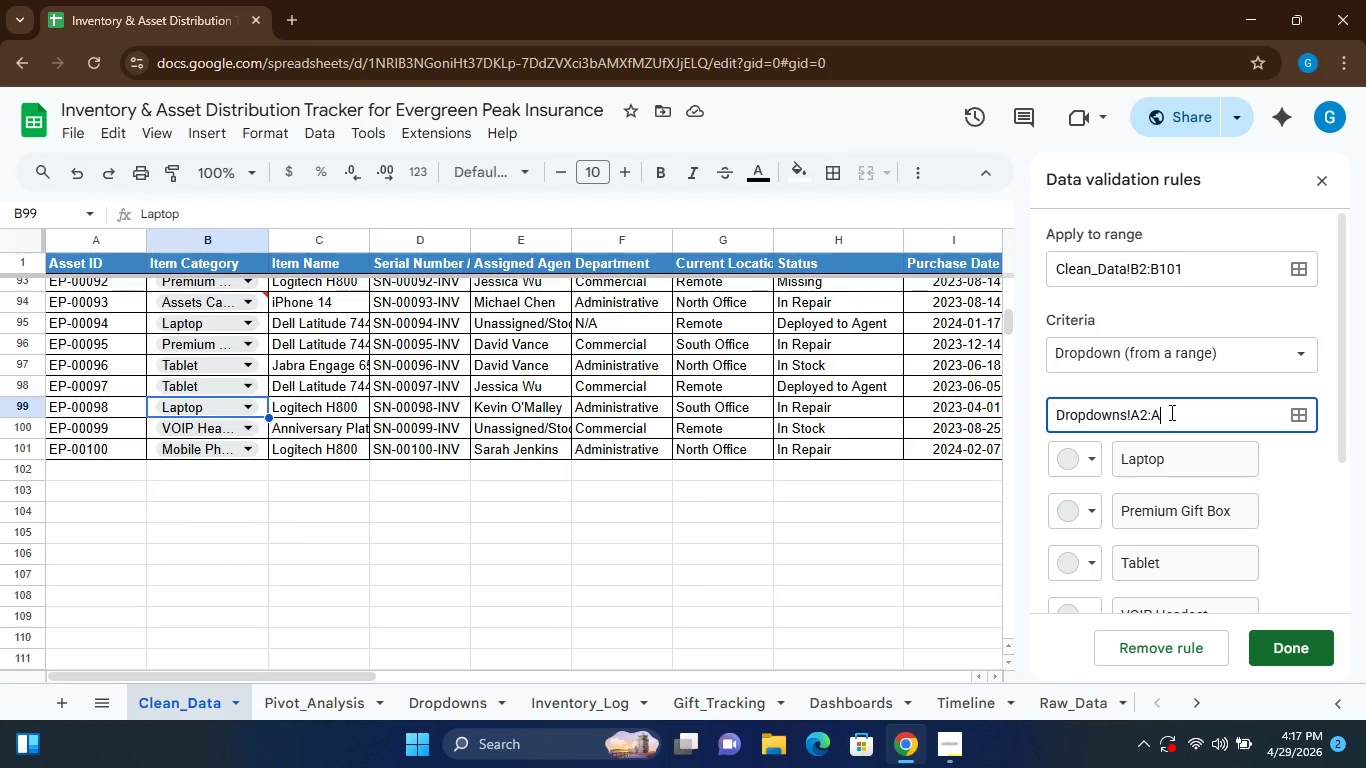 
key(6)
 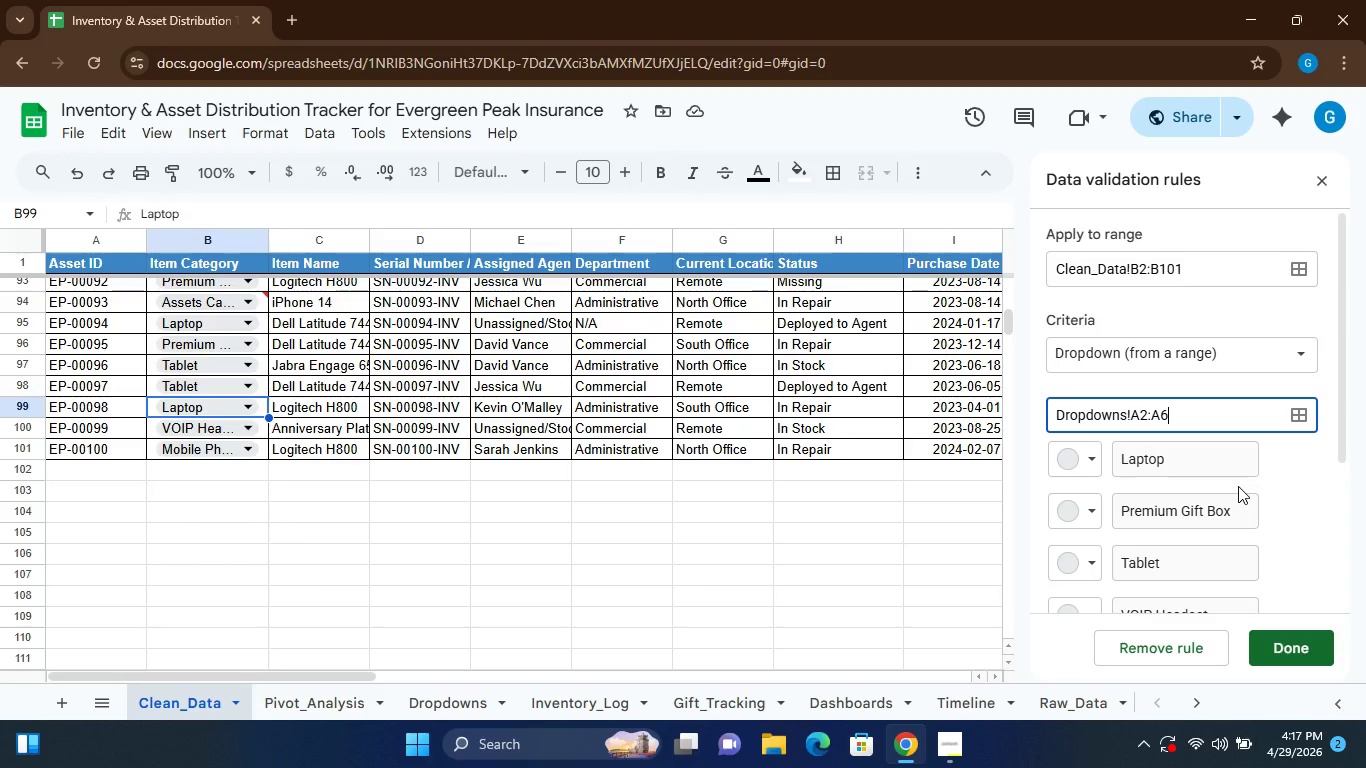 
left_click([1299, 639])
 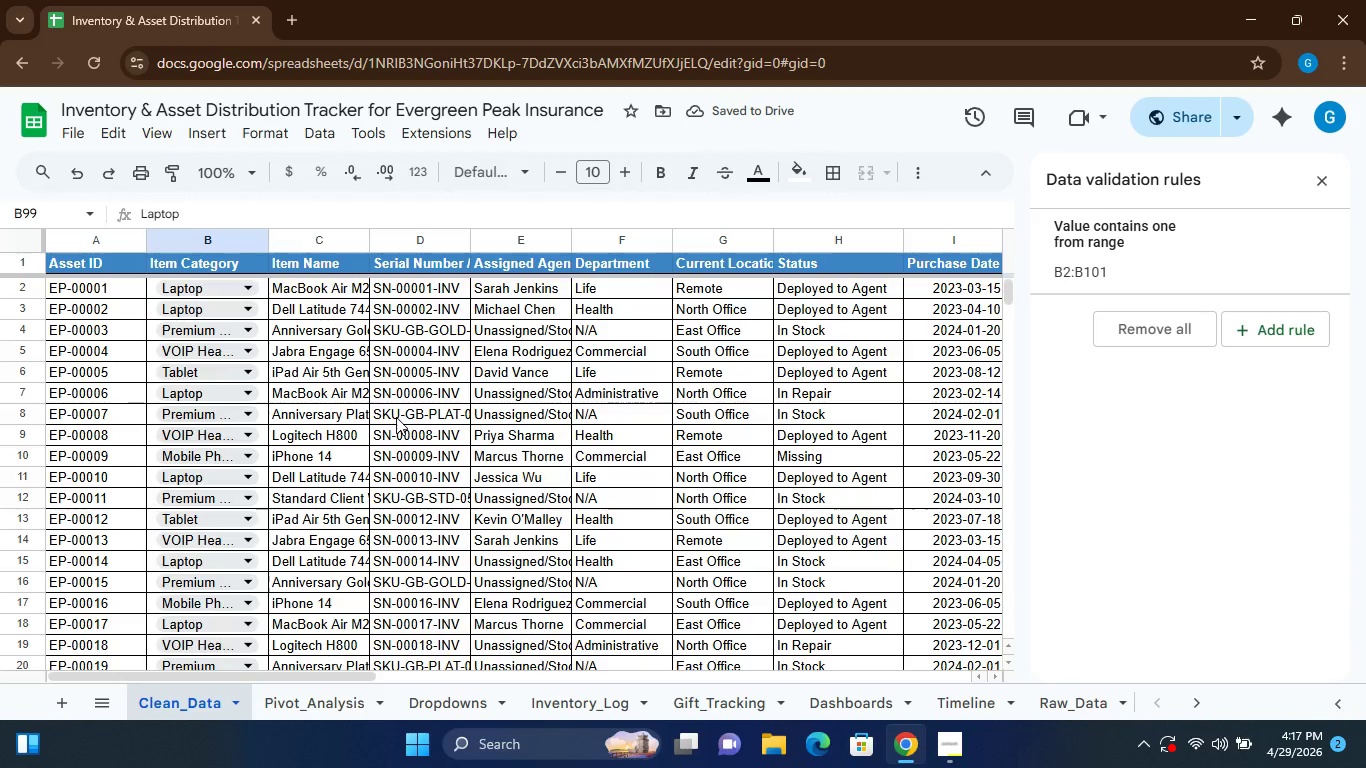 
wait(5.91)
 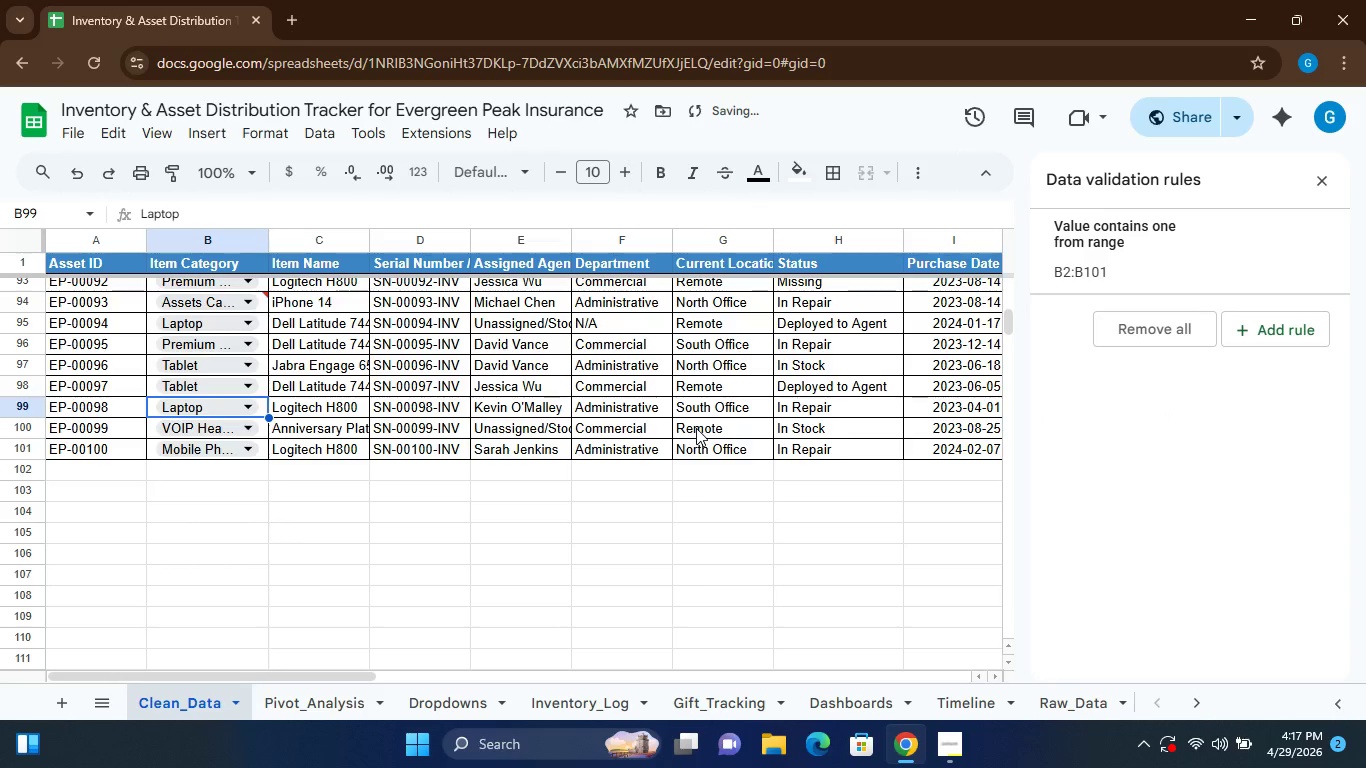 
left_click([246, 291])
 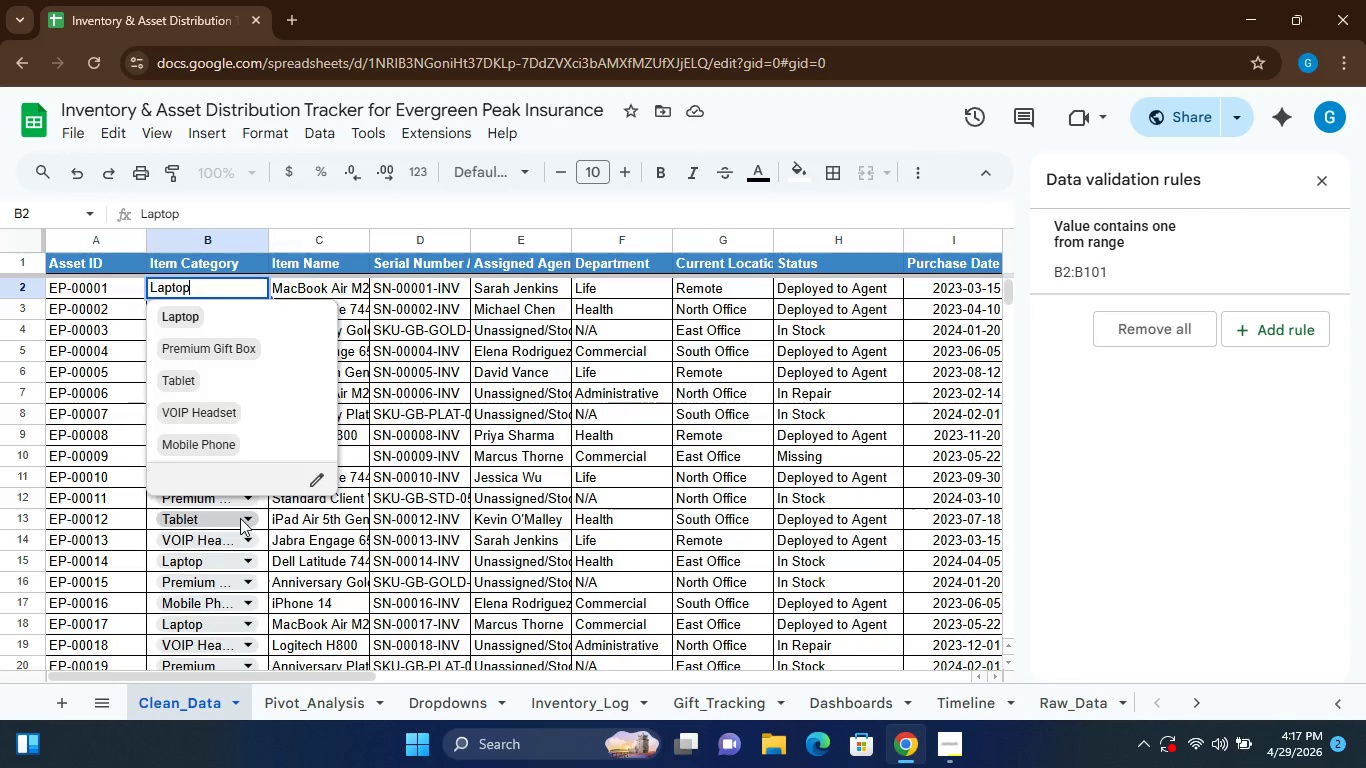 
left_click([251, 538])
 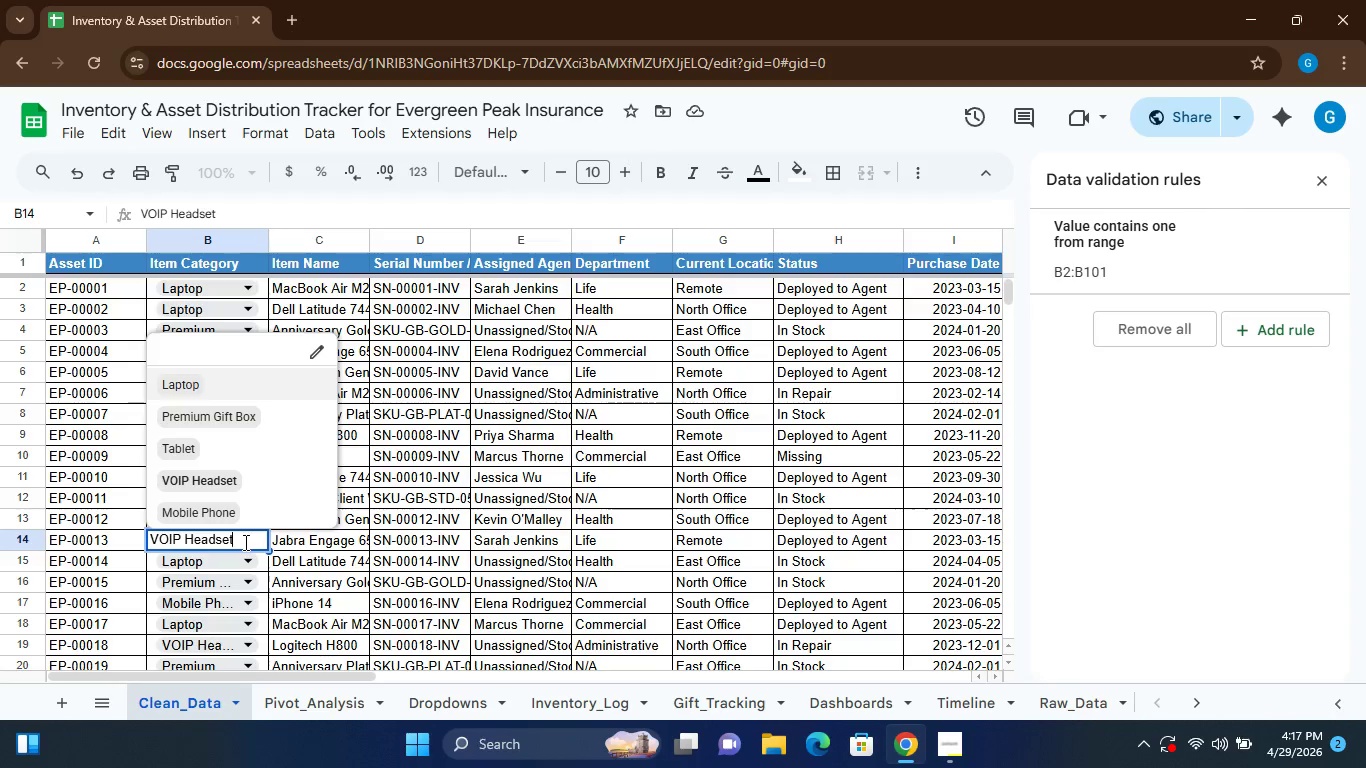 
left_click([244, 542])
 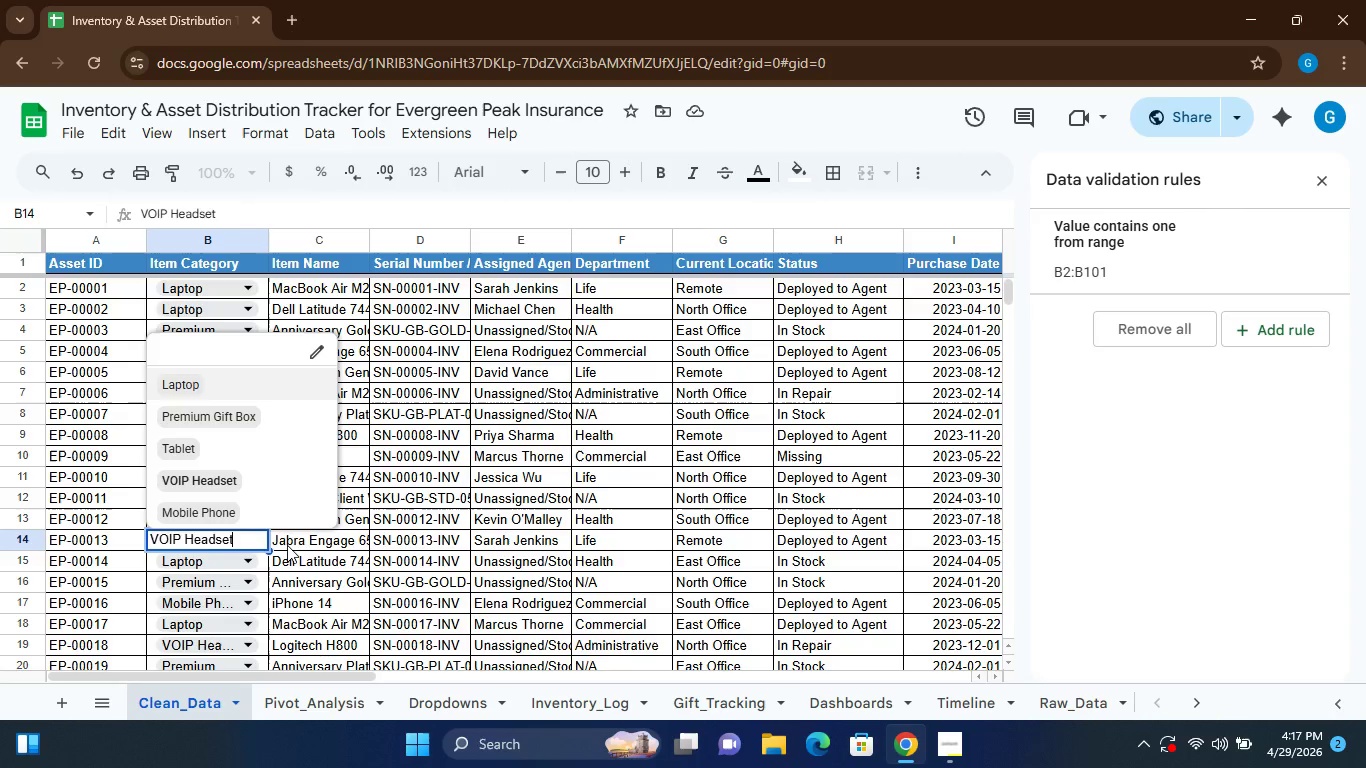 
left_click([287, 545])
 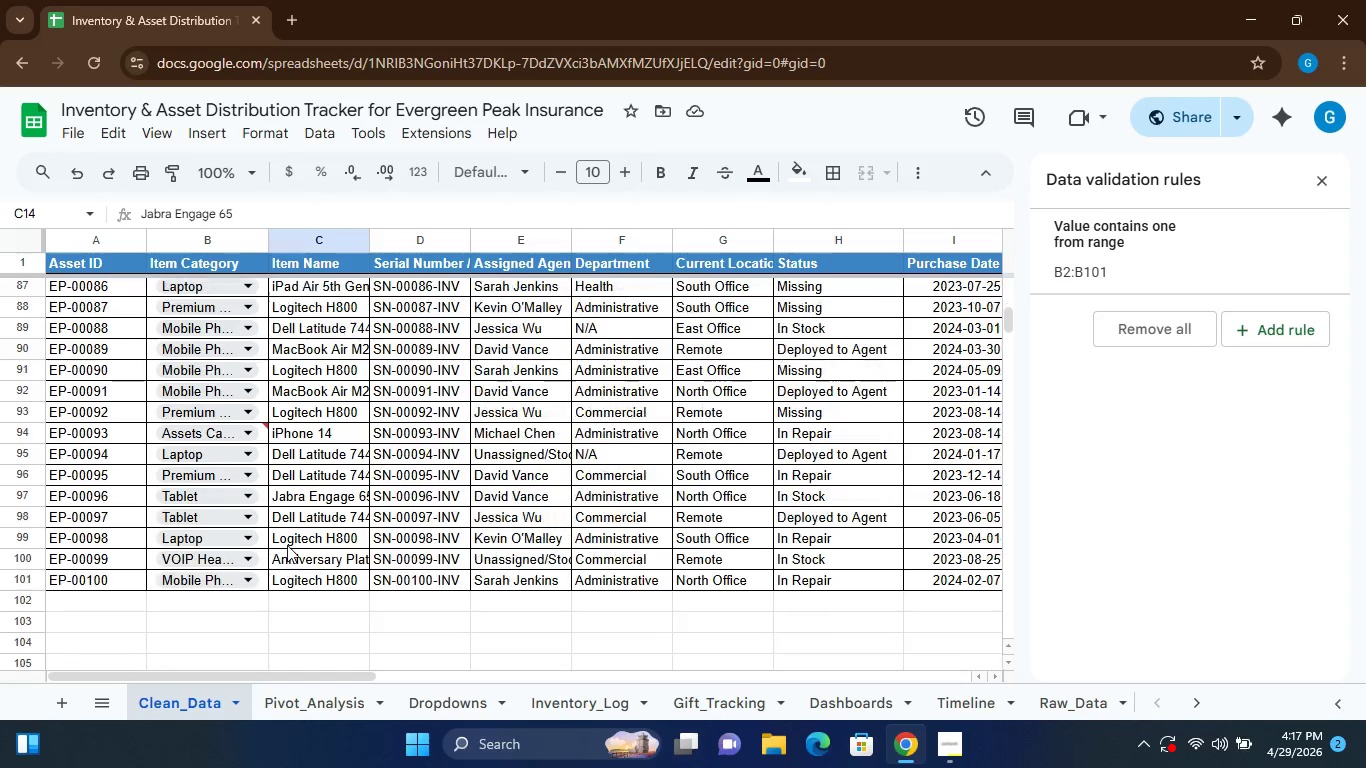 
wait(6.0)
 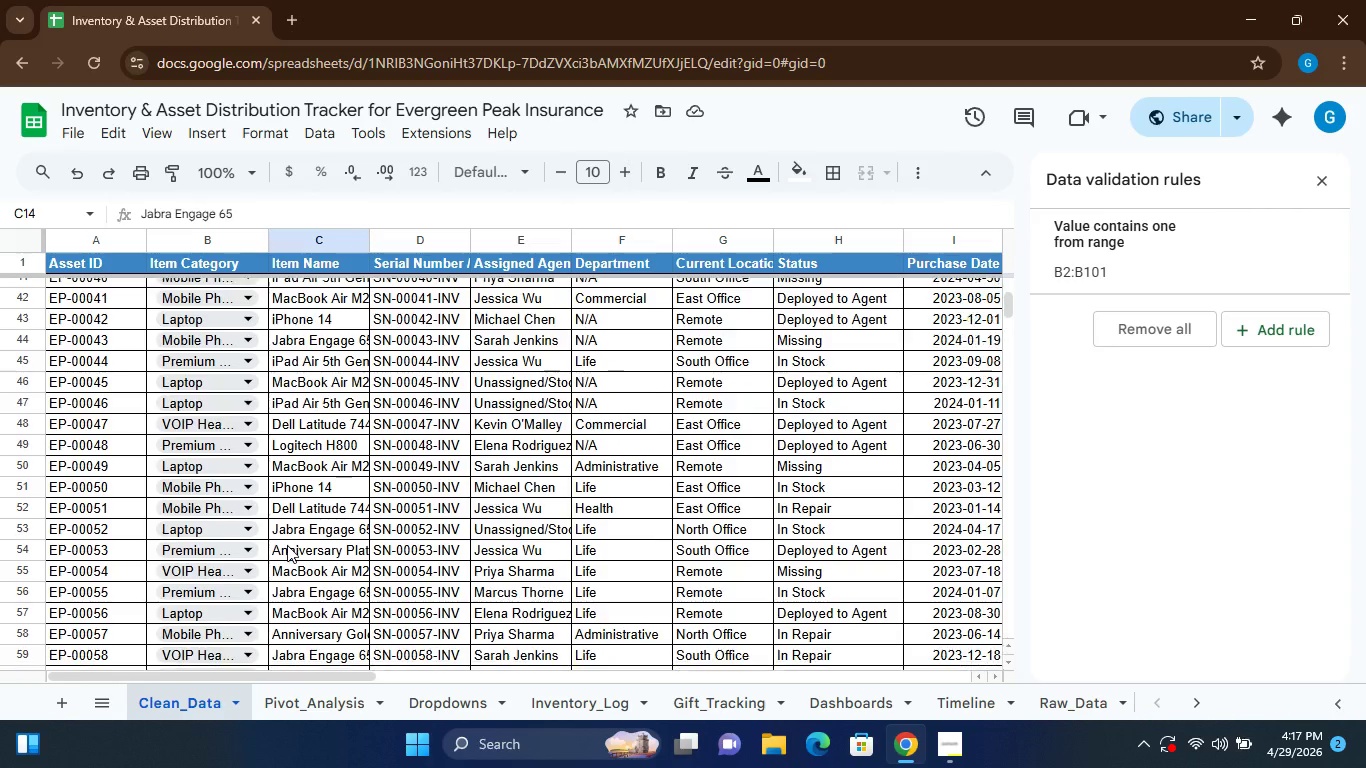 
left_click([247, 443])
 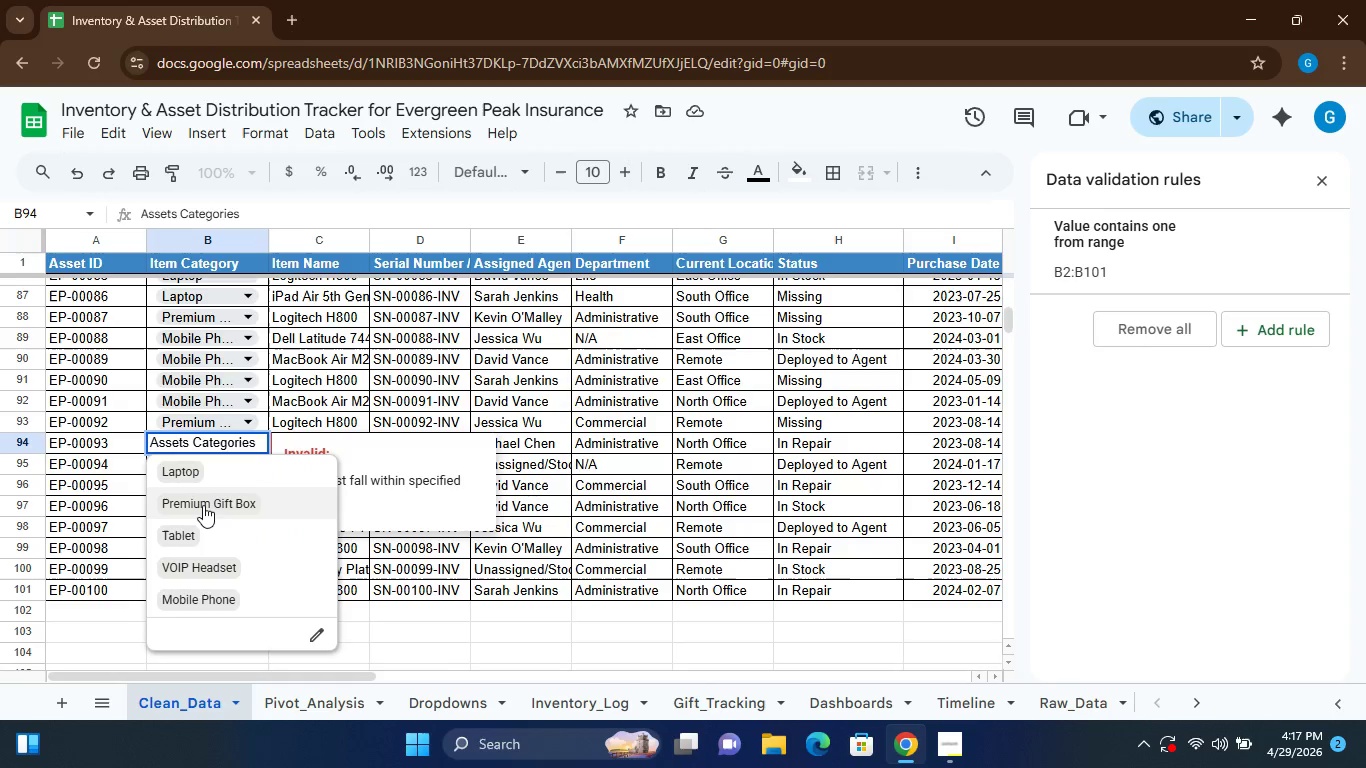 
left_click([203, 505])
 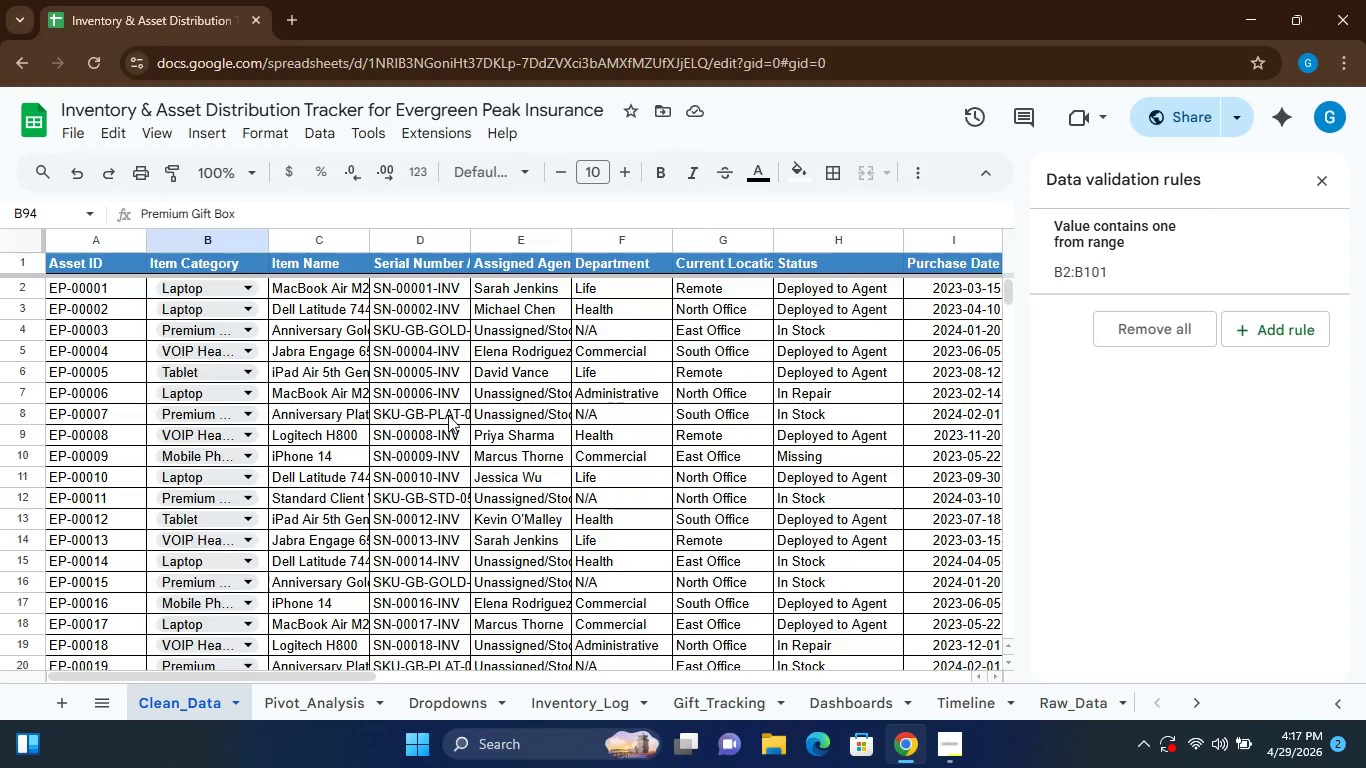 
wait(19.55)
 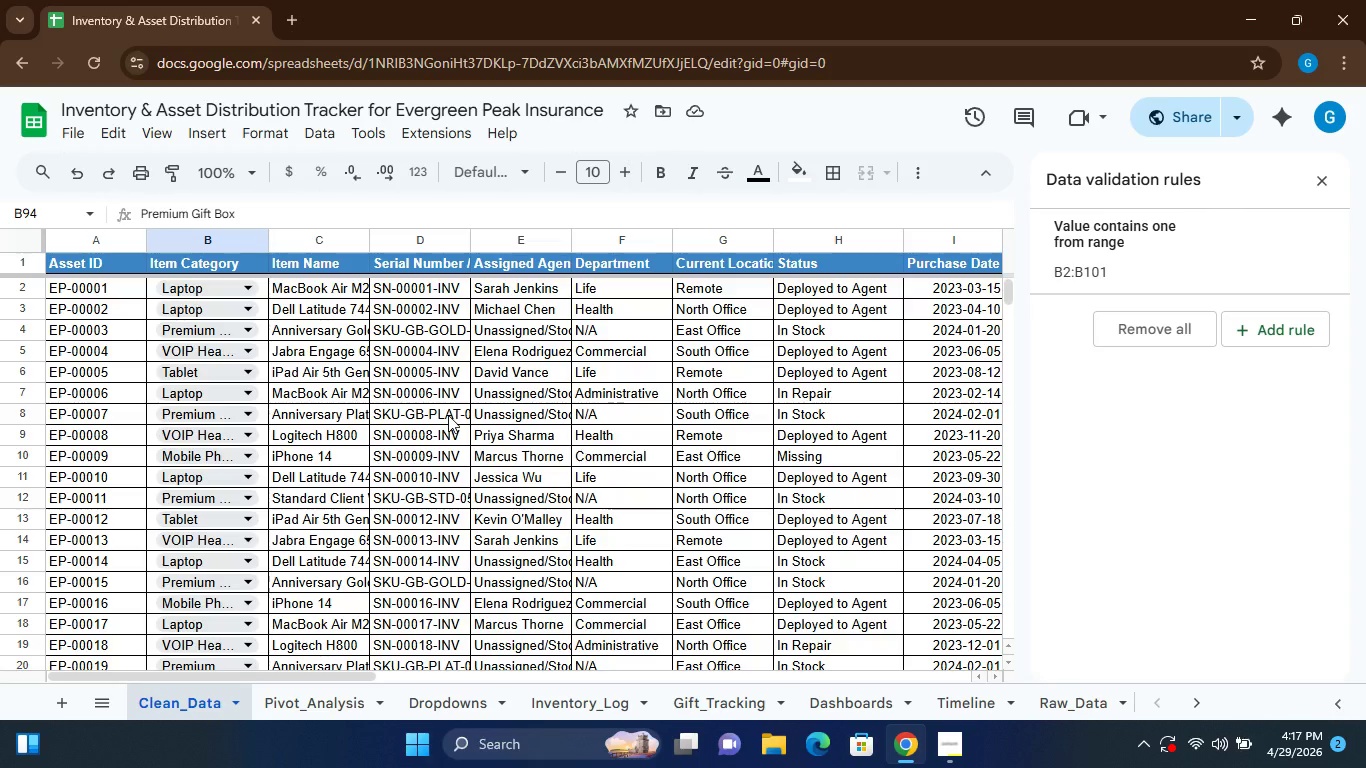 
left_click_drag(start_coordinate=[627, 283], to_coordinate=[639, 595])
 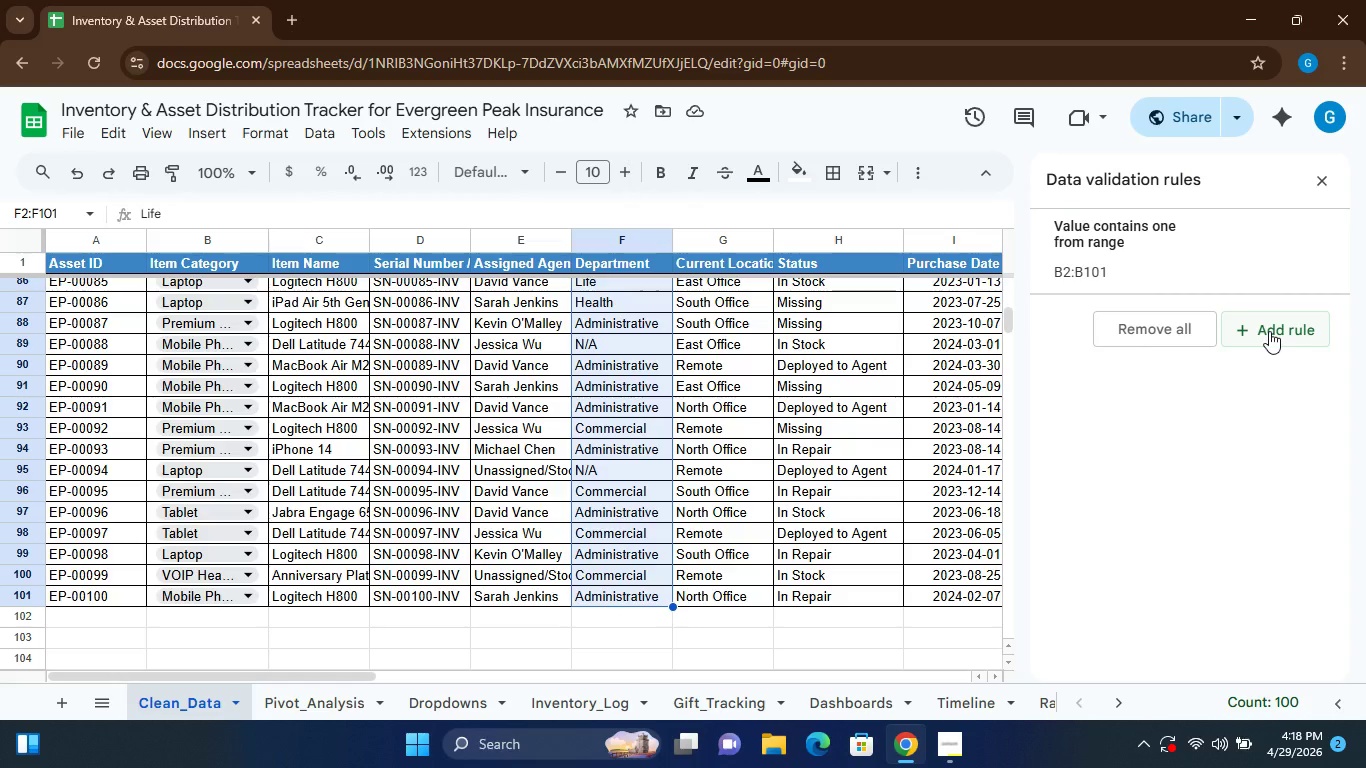 
left_click([1269, 331])
 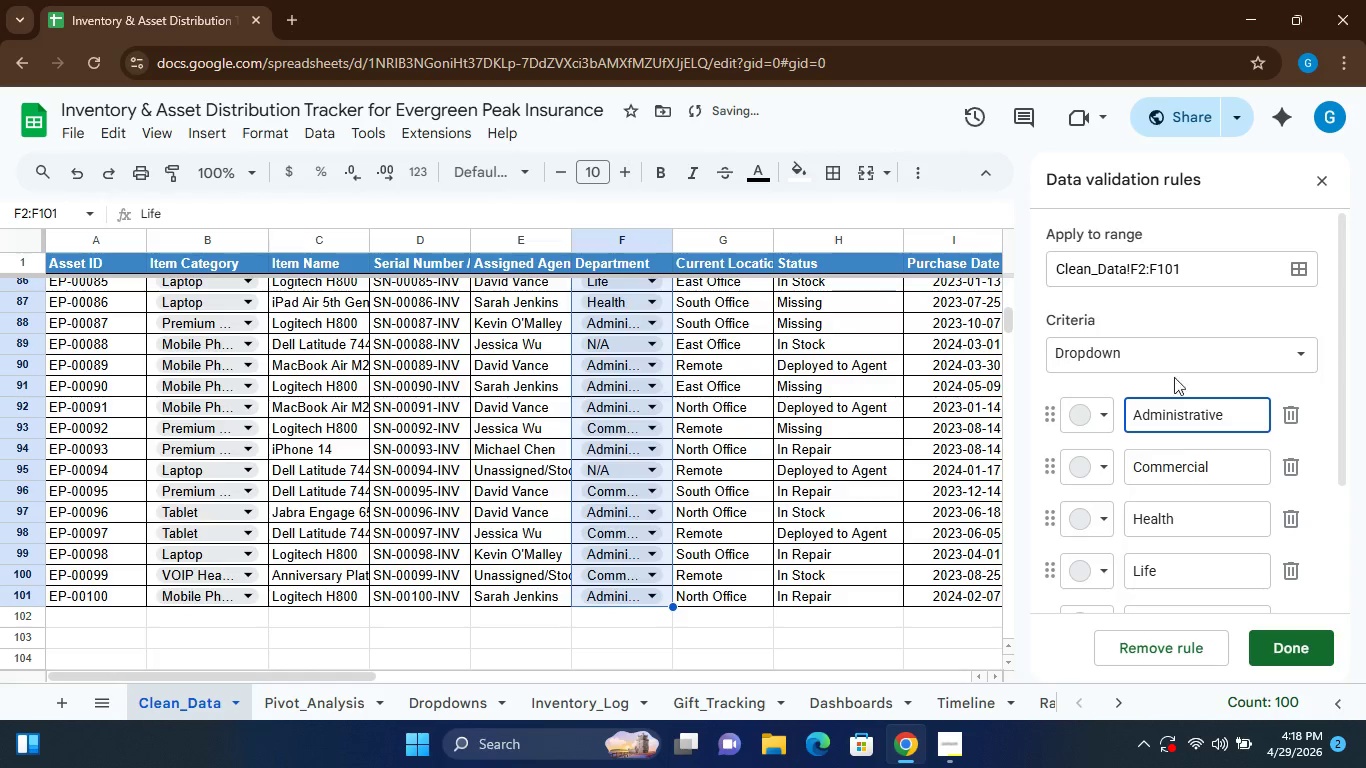 
left_click([1174, 350])
 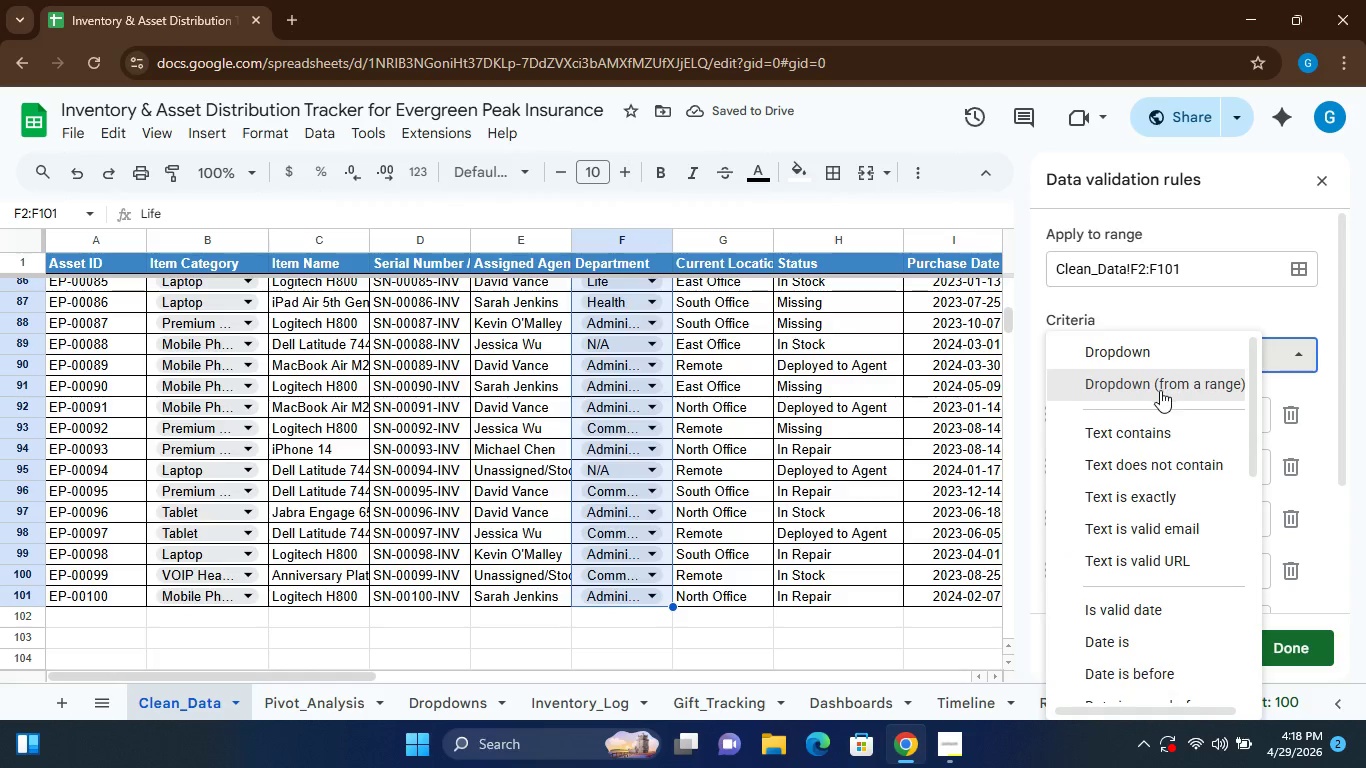 
left_click([1160, 390])
 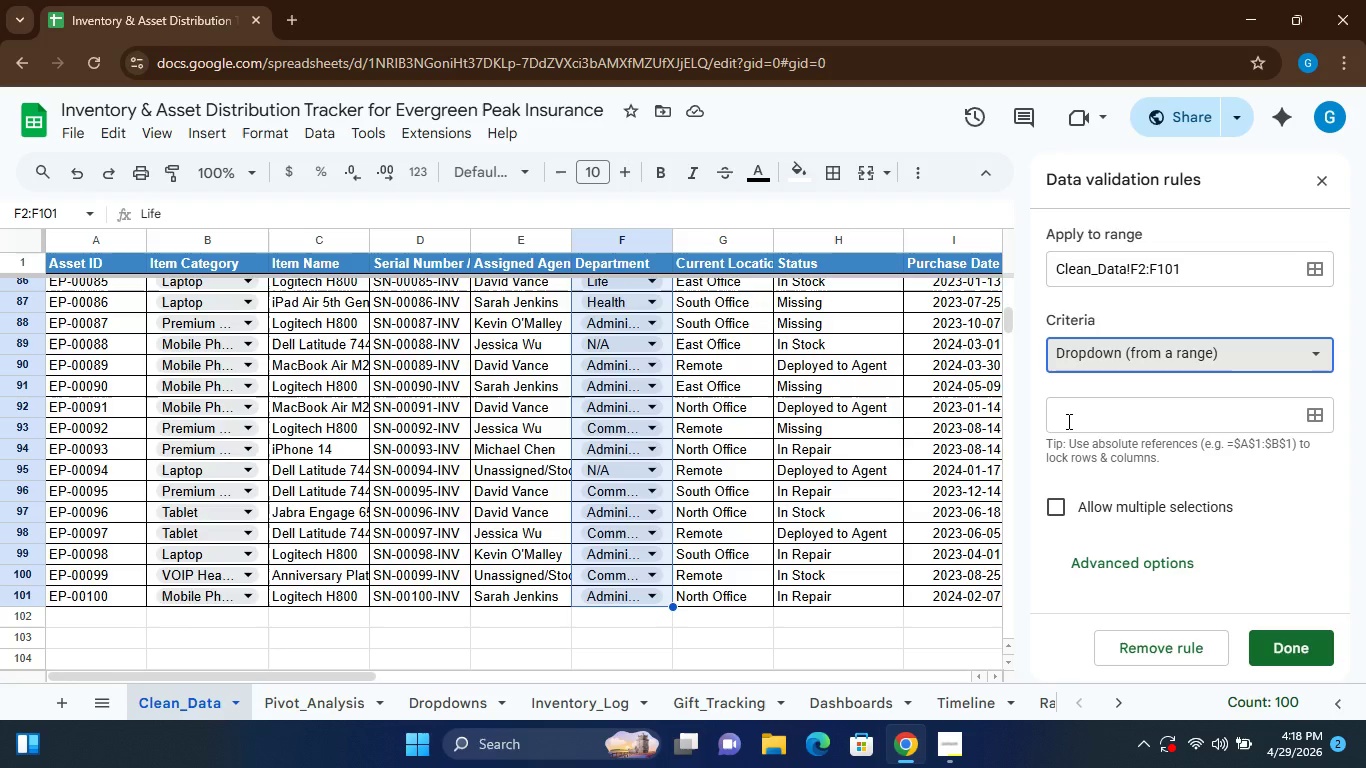 
wait(7.28)
 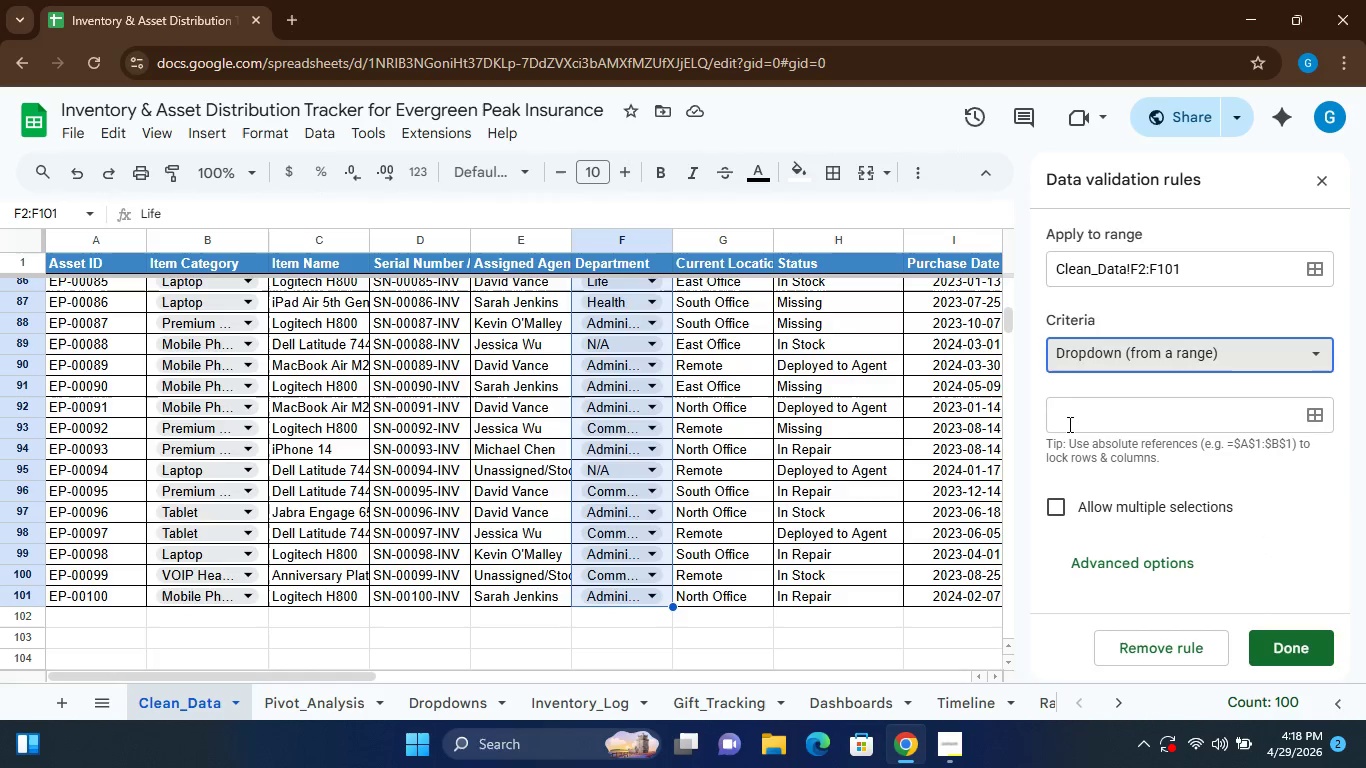 
left_click([1062, 417])
 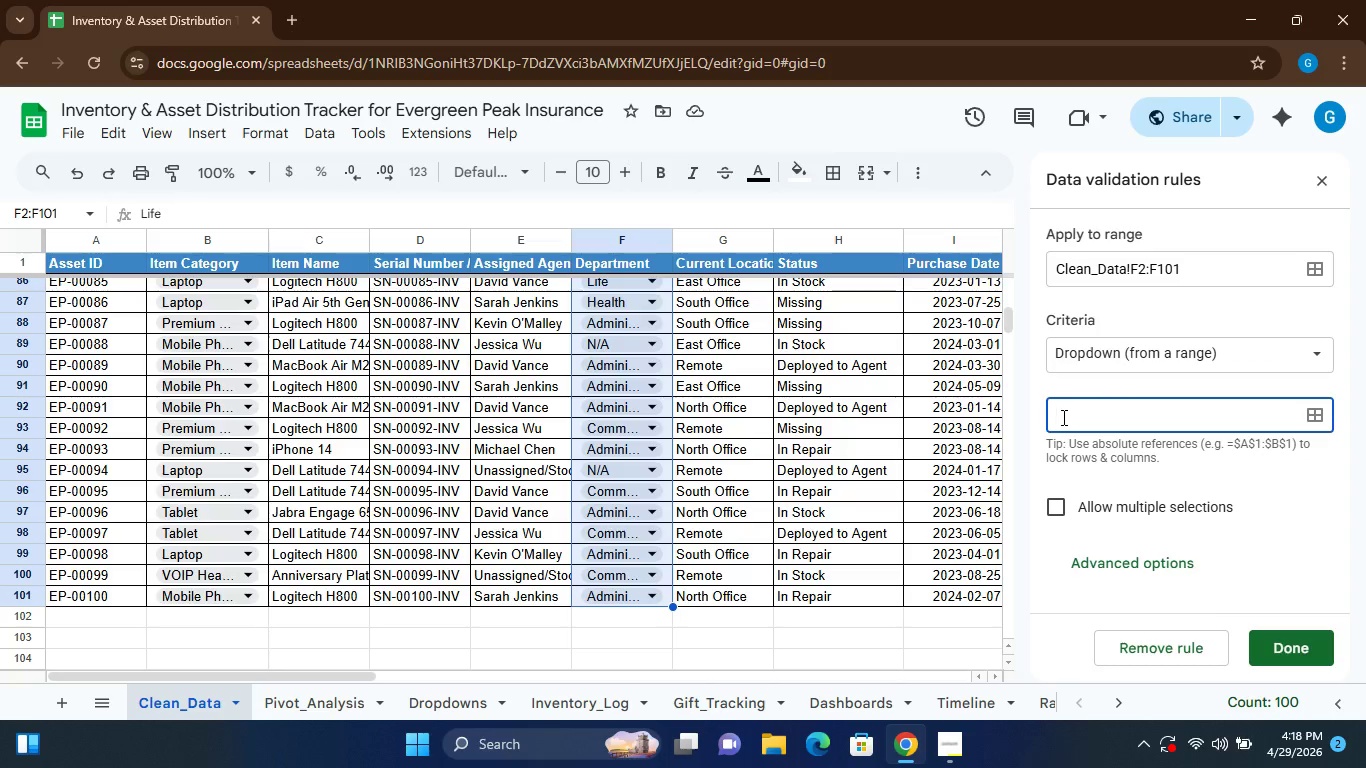 
type(Dropdowns!)
 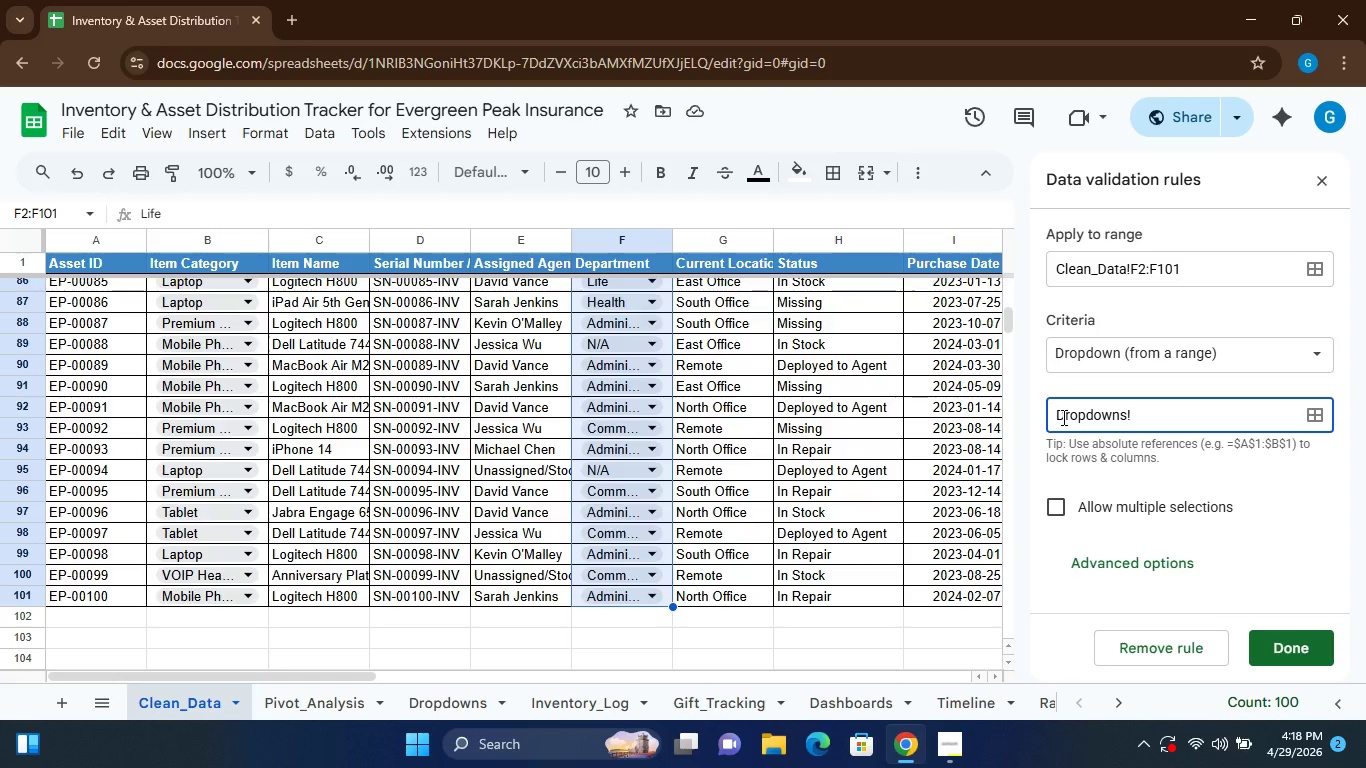 
left_click([437, 697])
 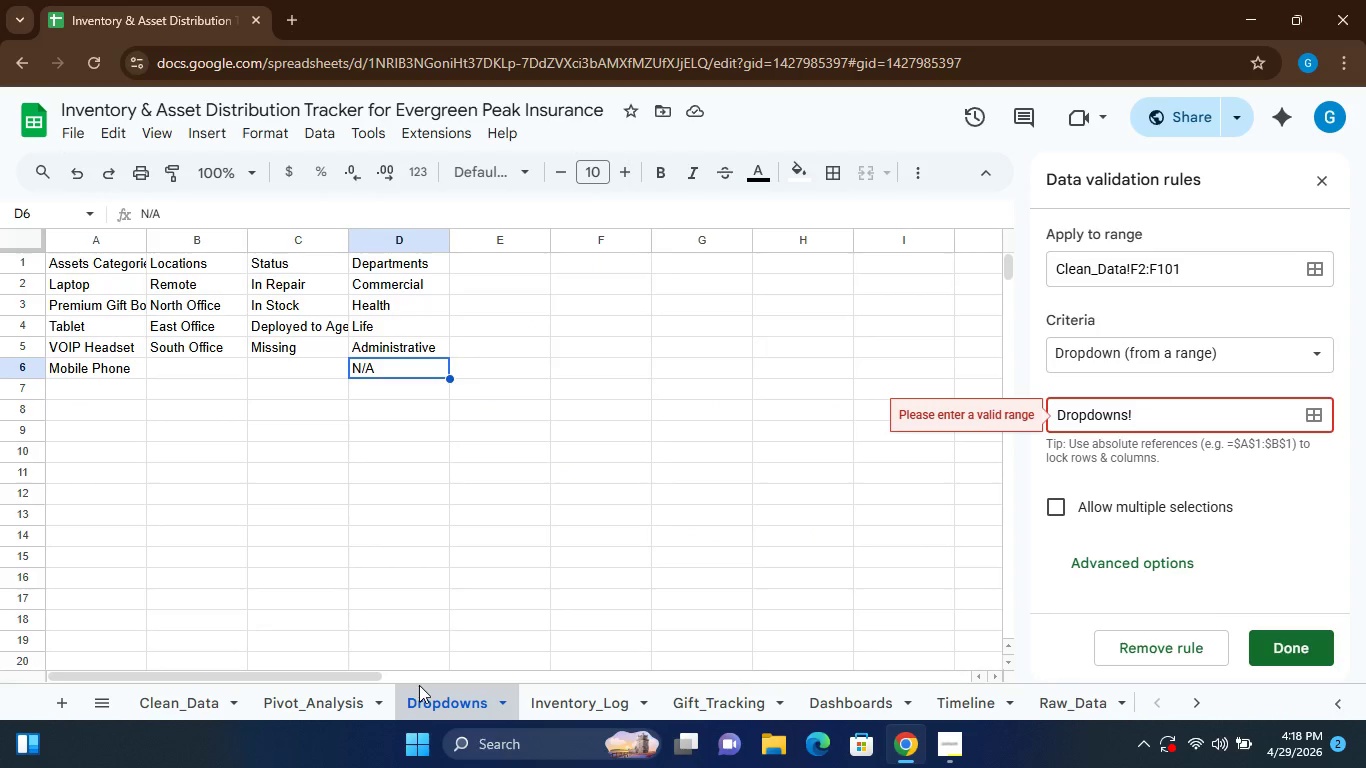 
wait(6.95)
 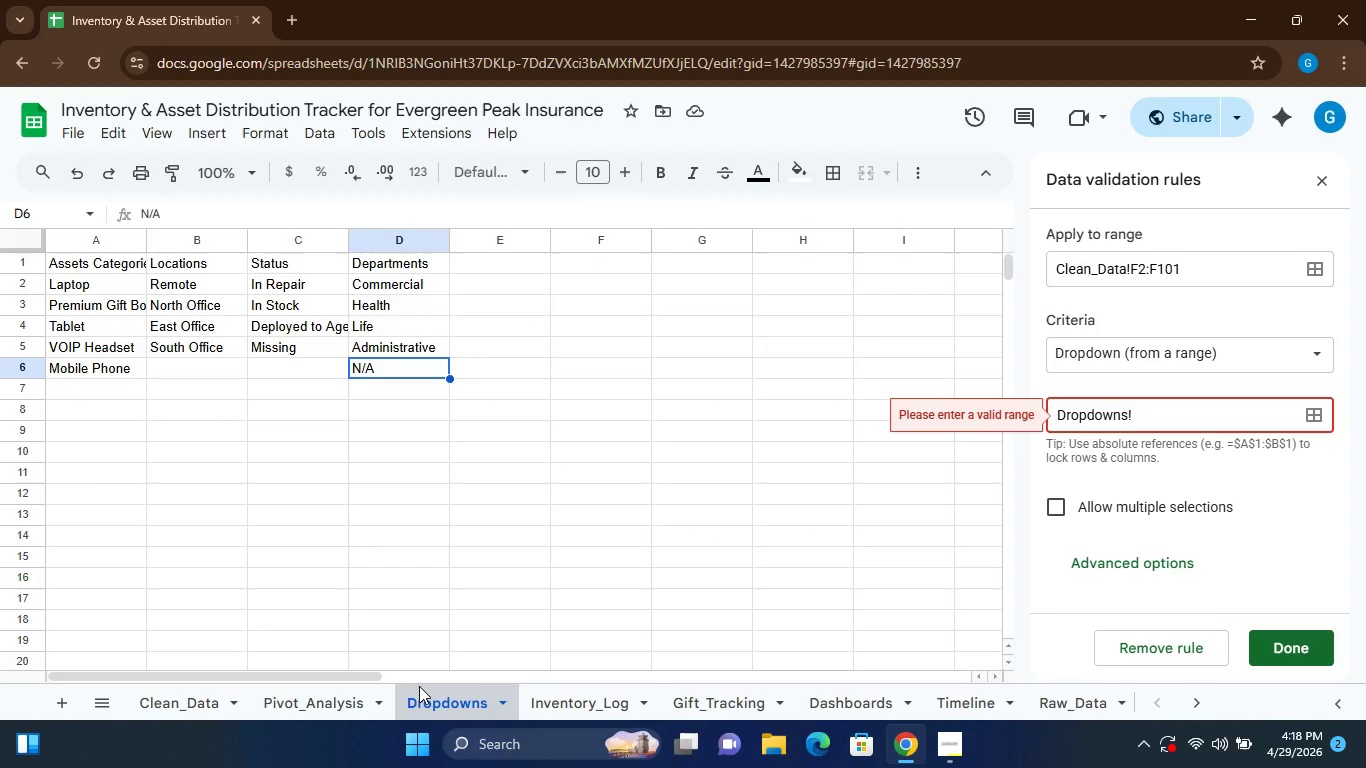 
left_click([1136, 415])
 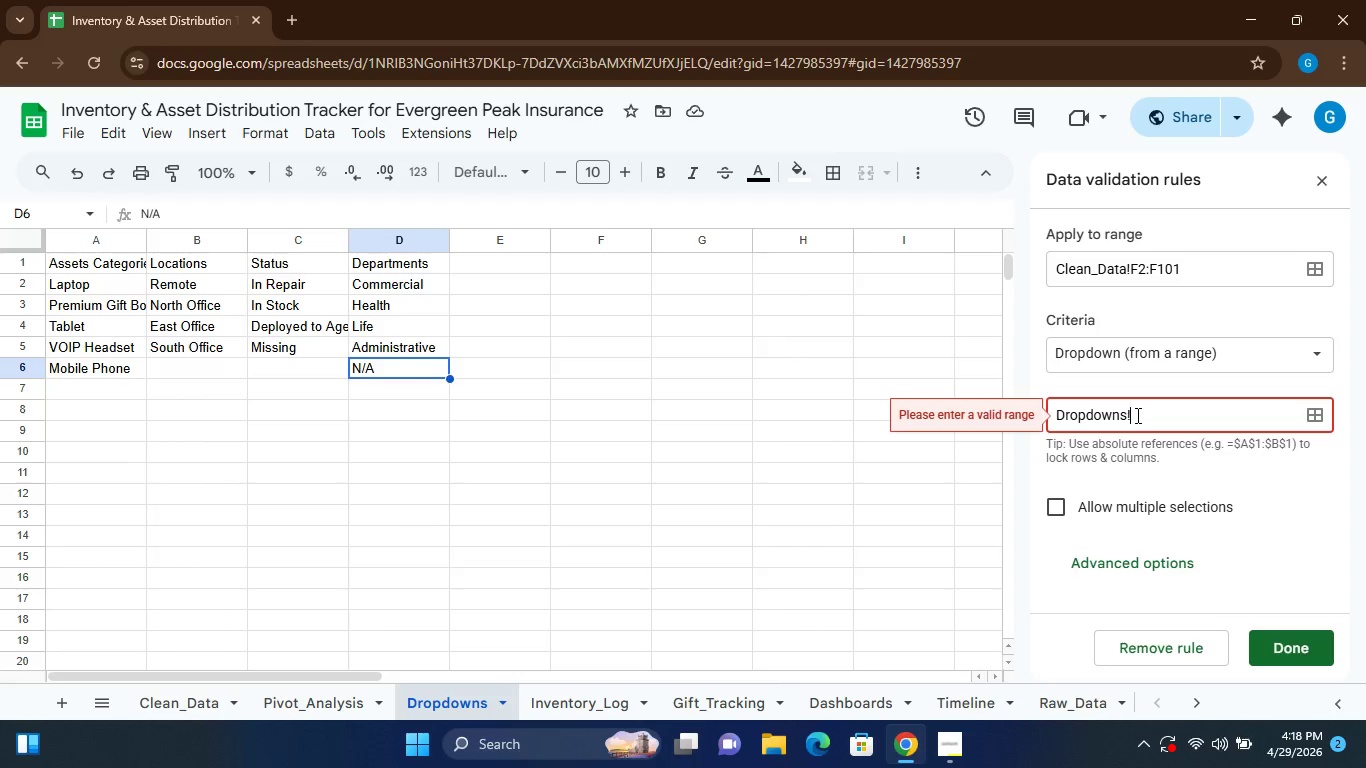 
type(D2:D6)
 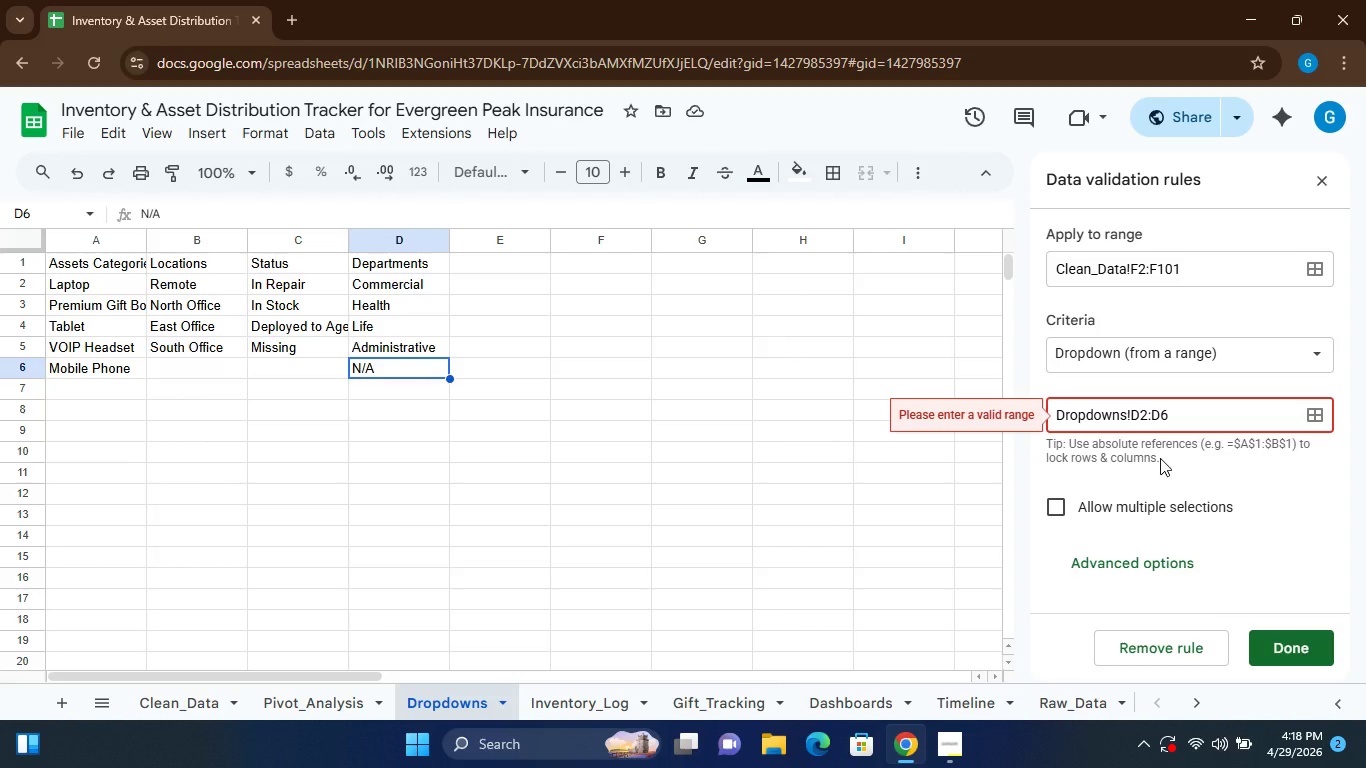 
left_click([201, 706])
 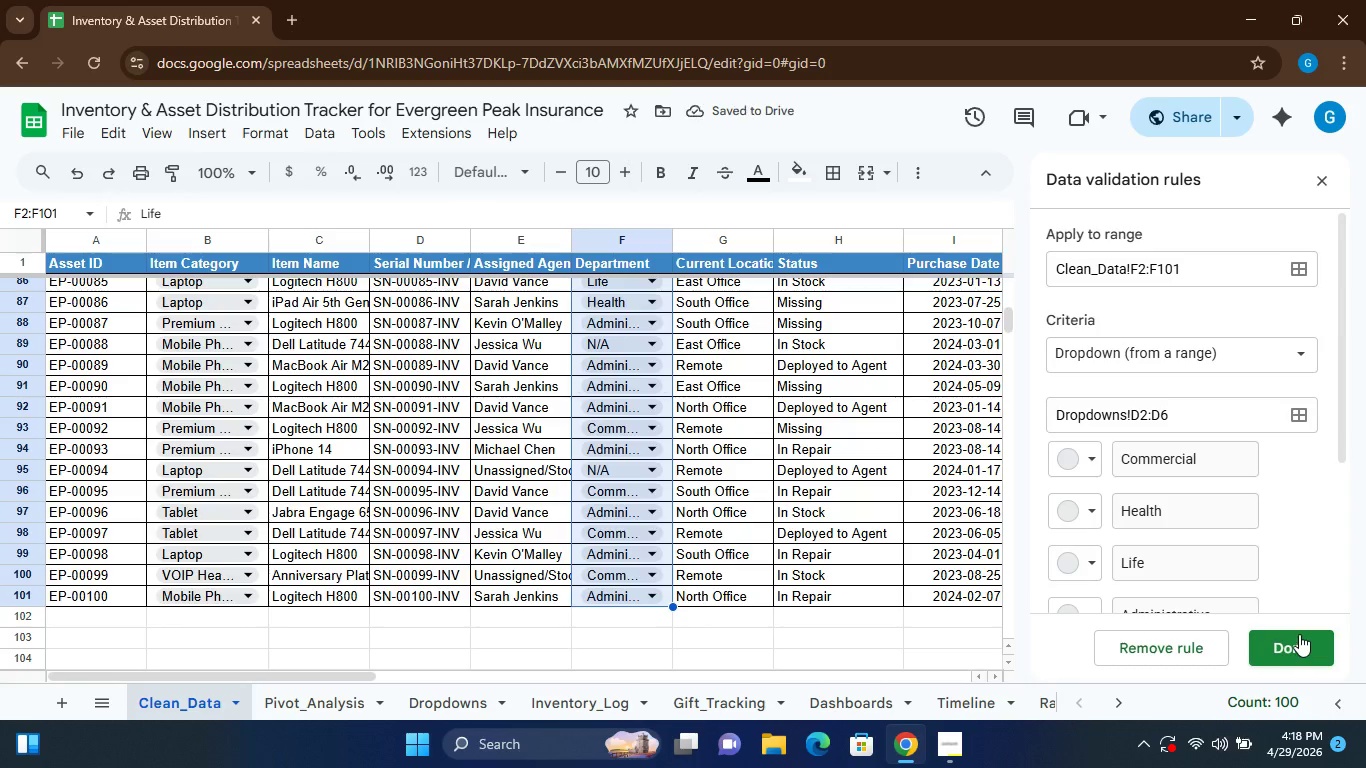 
left_click([1299, 634])
 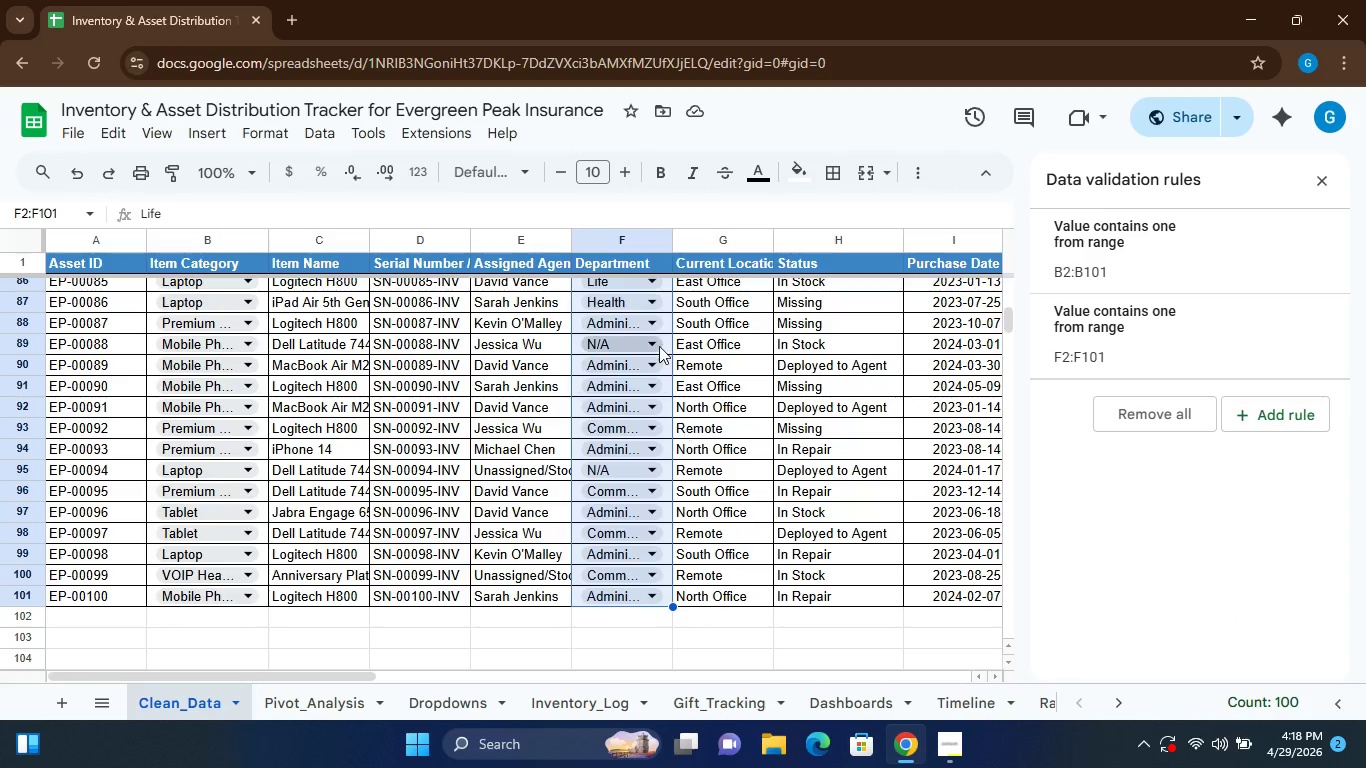 
left_click([648, 343])
 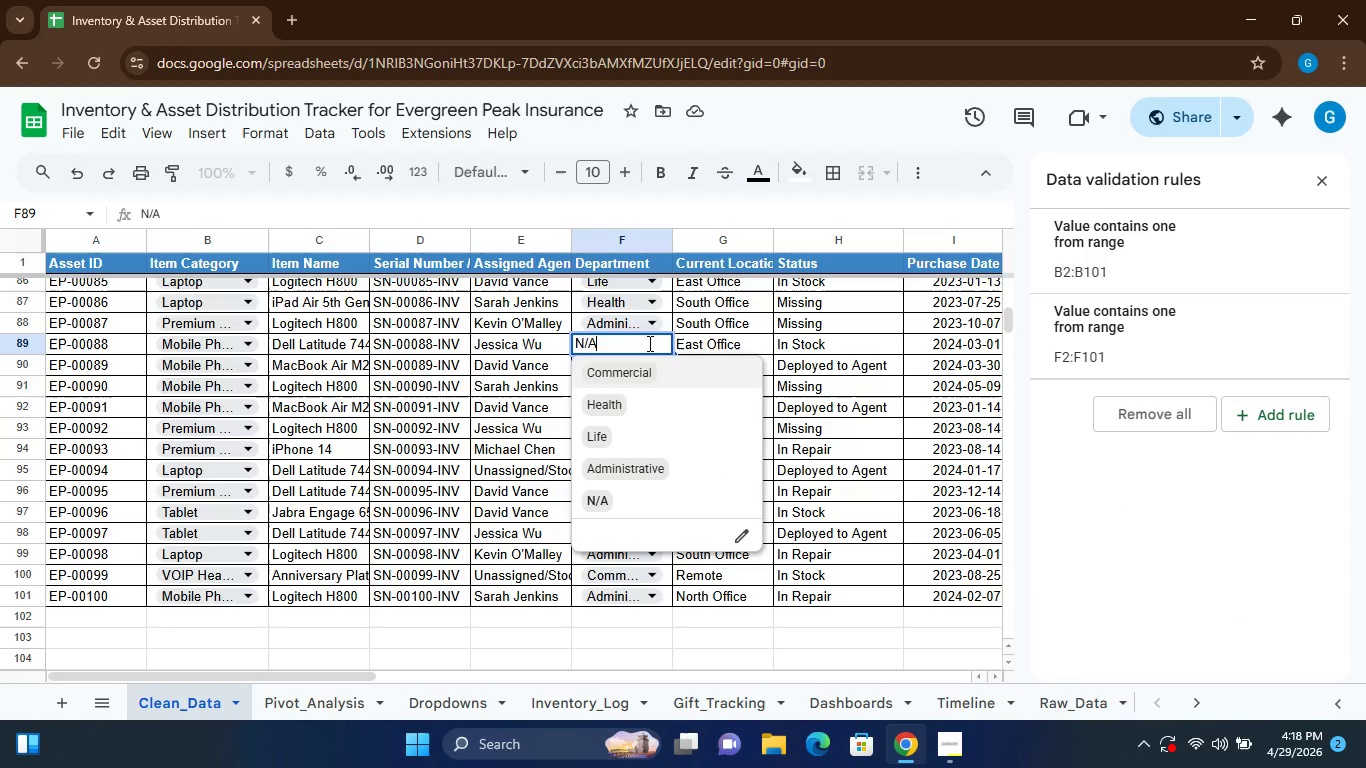 
left_click([648, 343])
 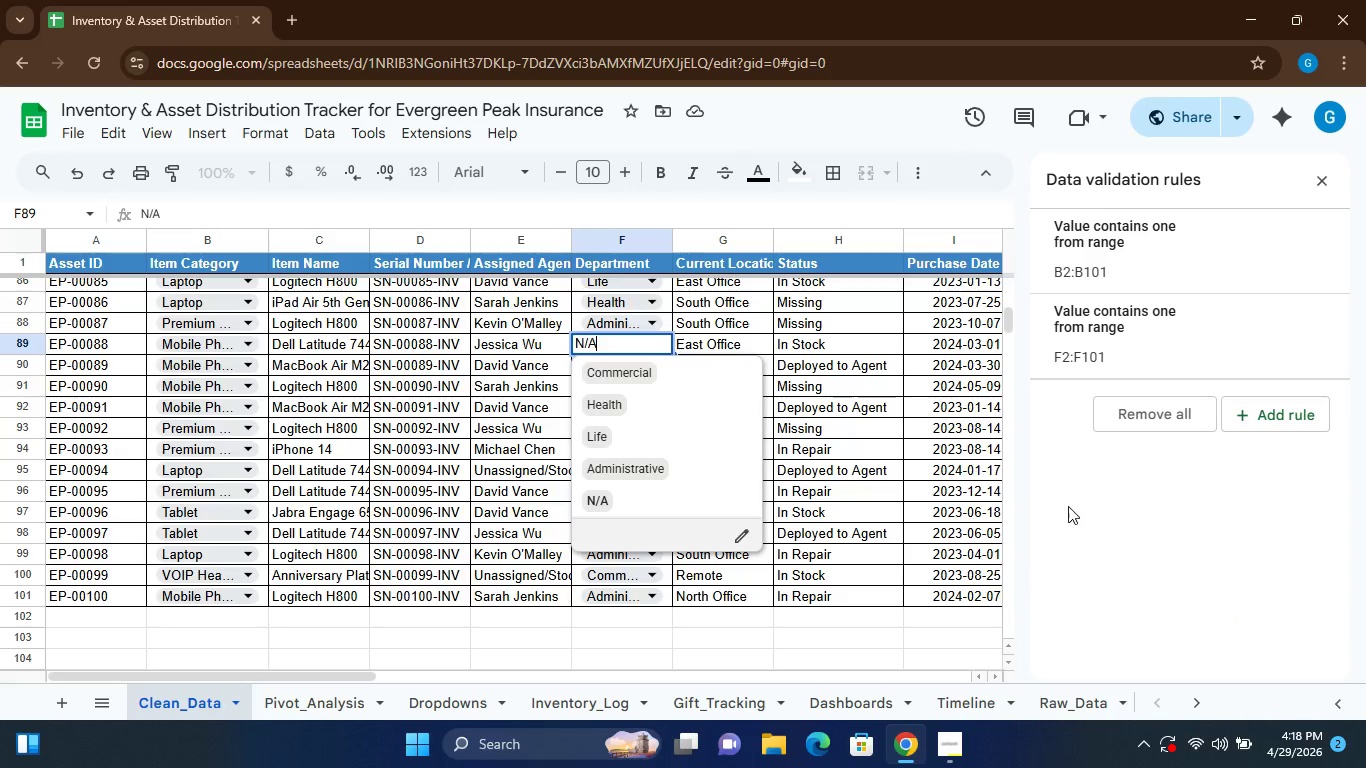 
left_click([1068, 506])
 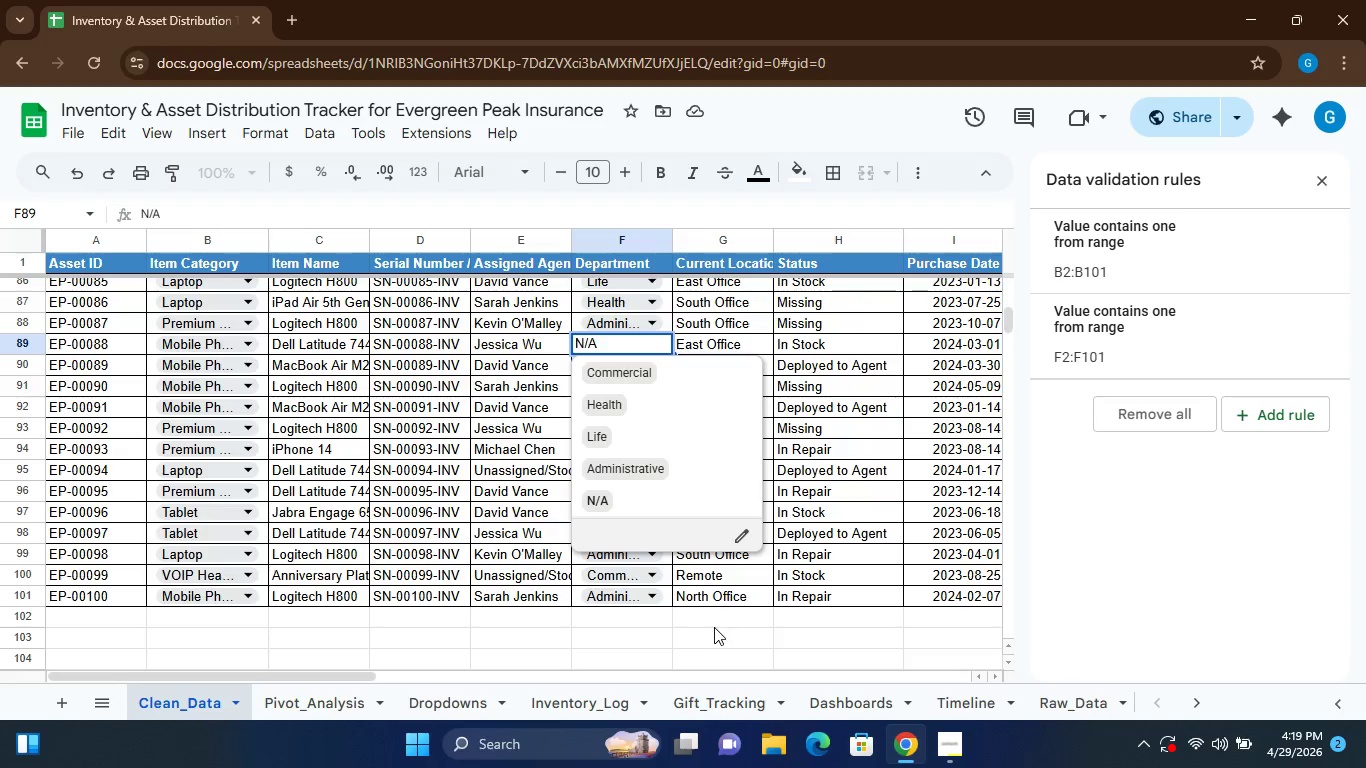 
left_click([714, 627])
 